 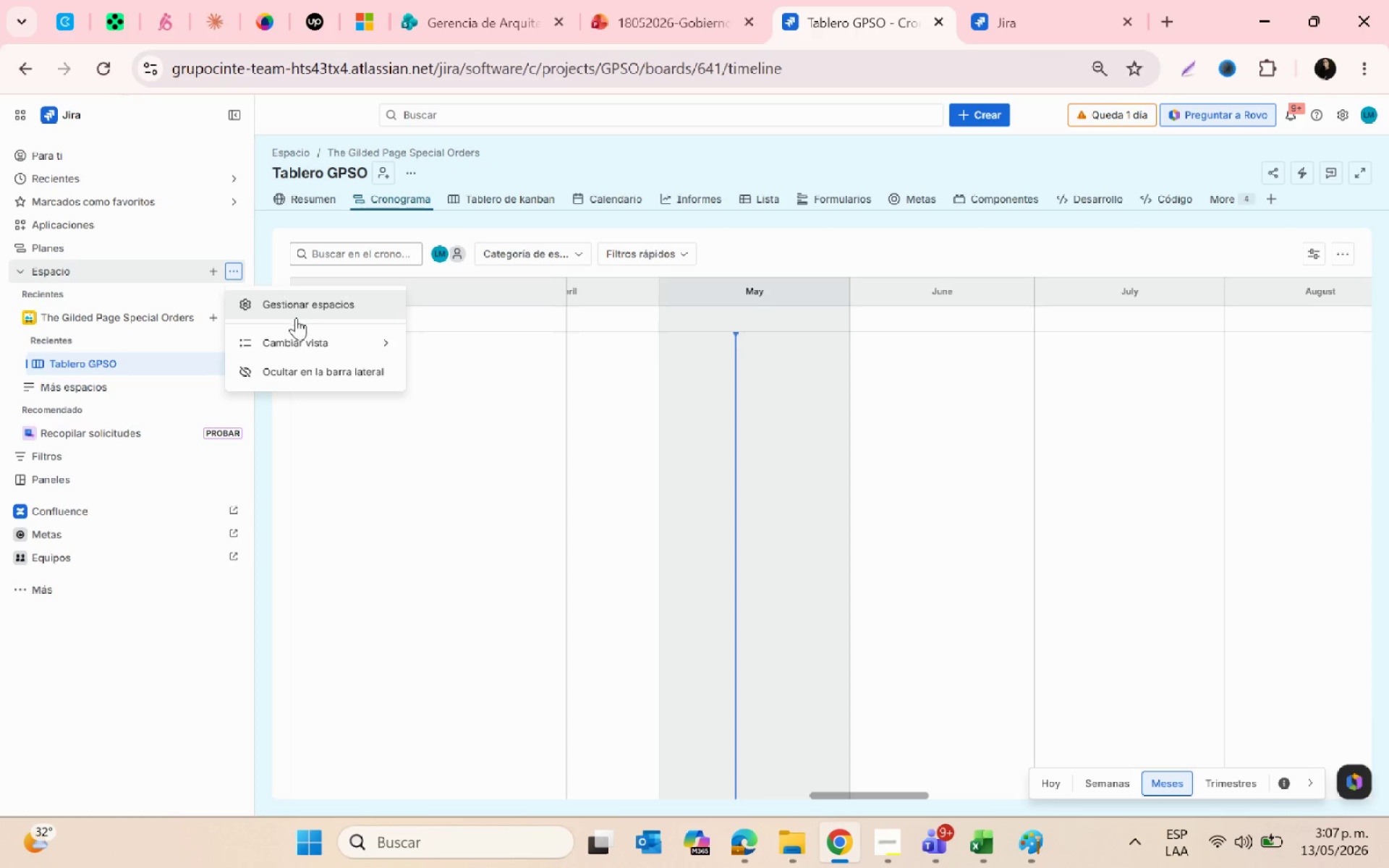 
left_click([234, 318])
 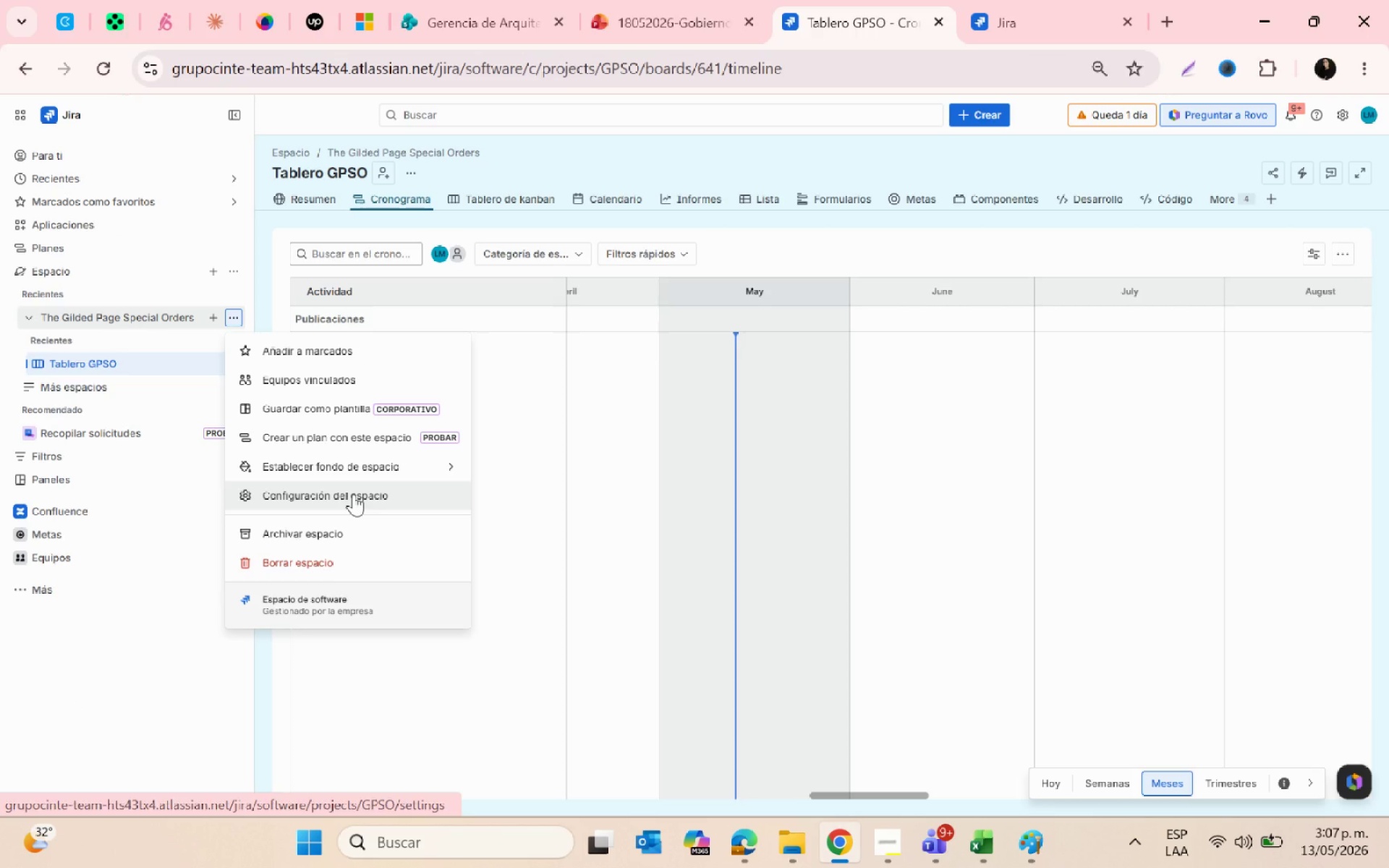 
left_click([353, 494])
 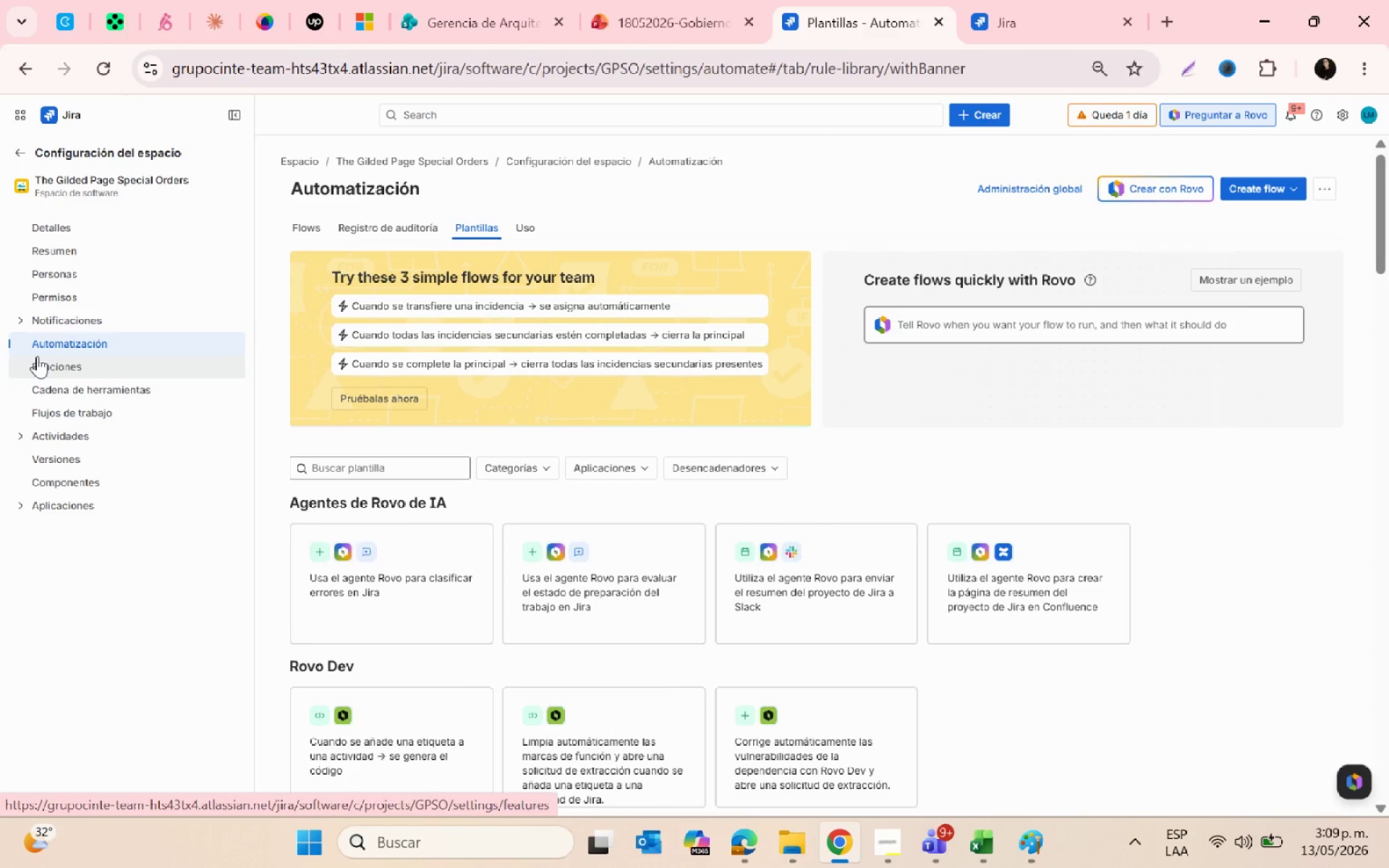 
wait(108.91)
 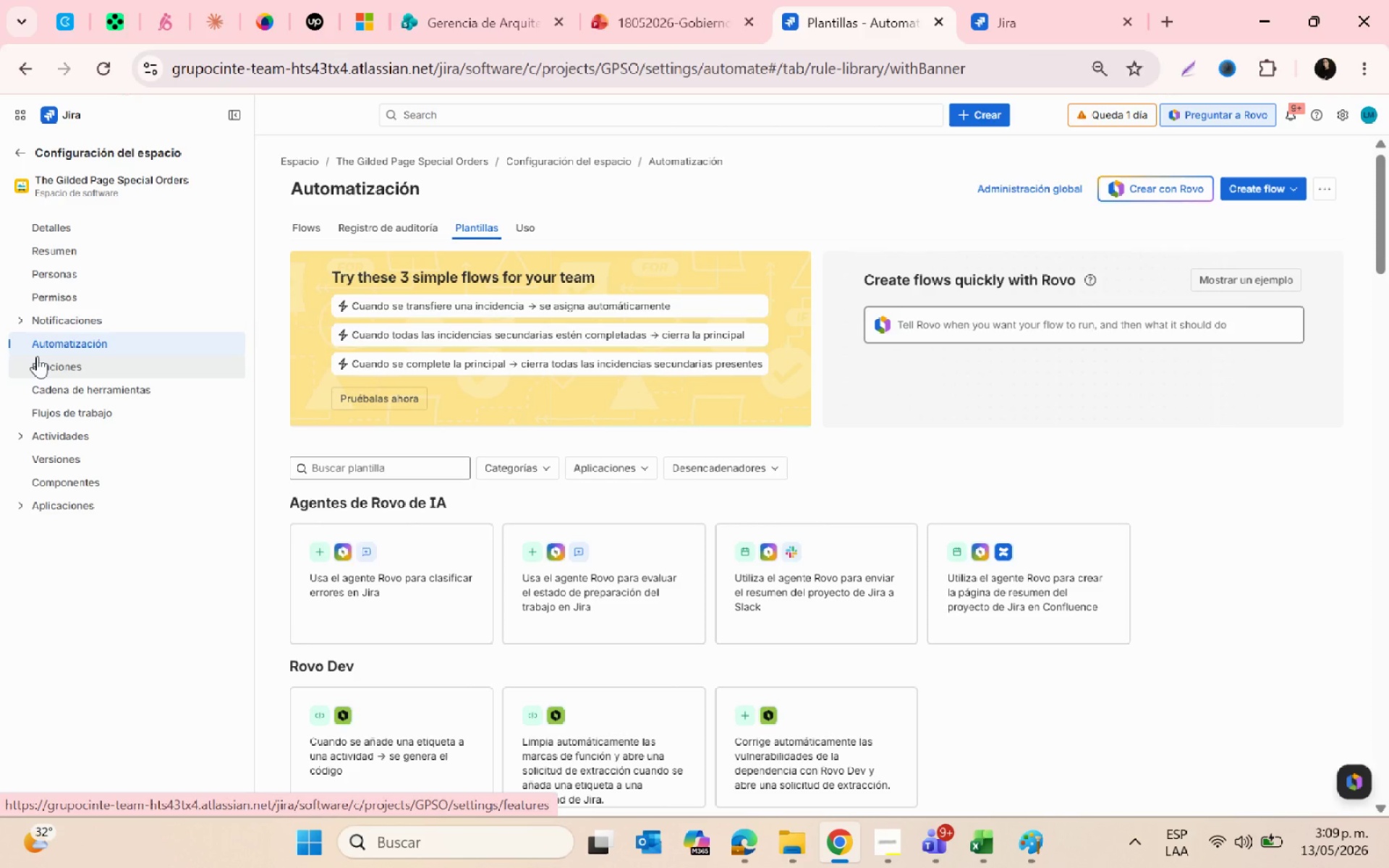 
left_click([1240, 183])
 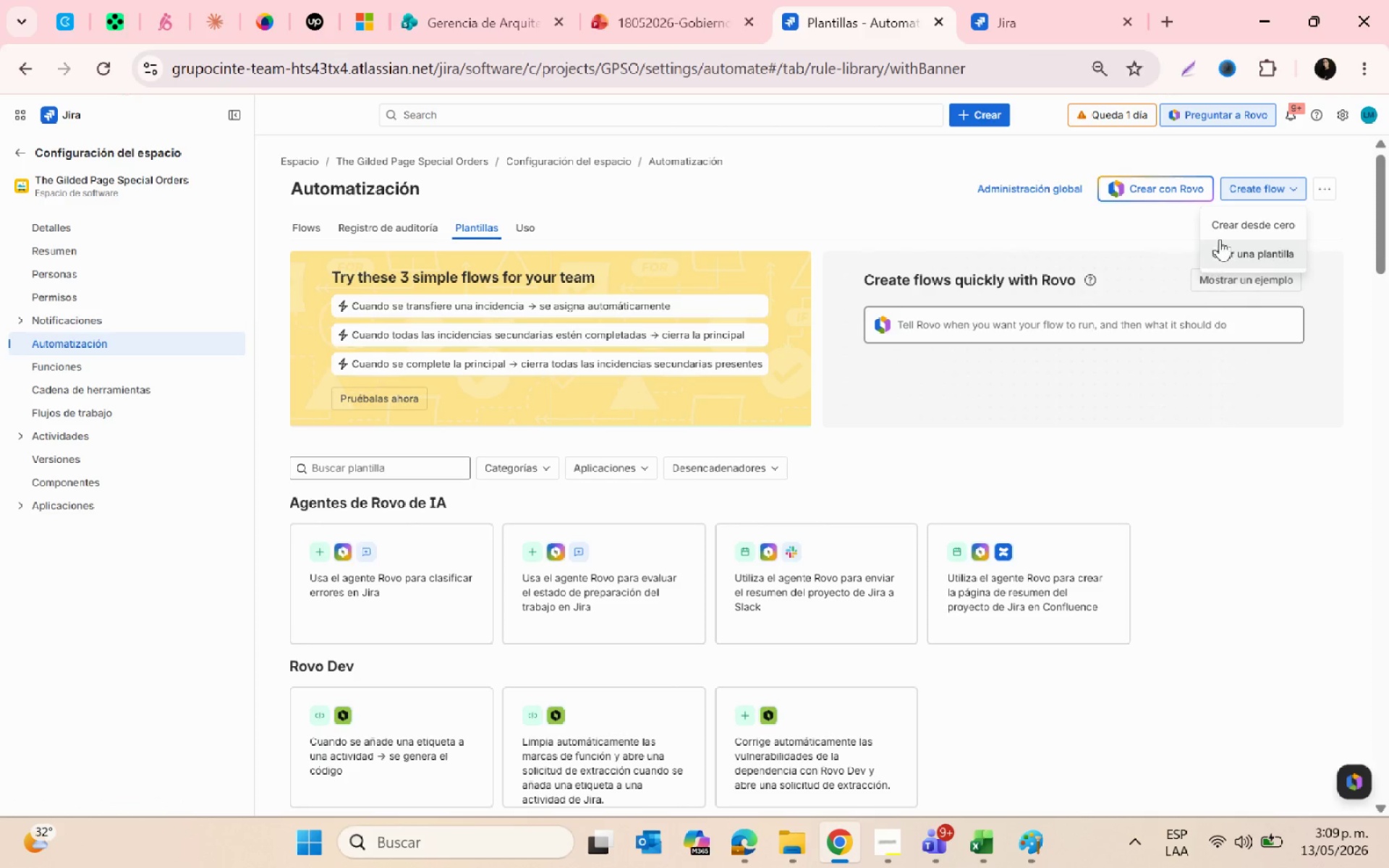 
left_click([1220, 230])
 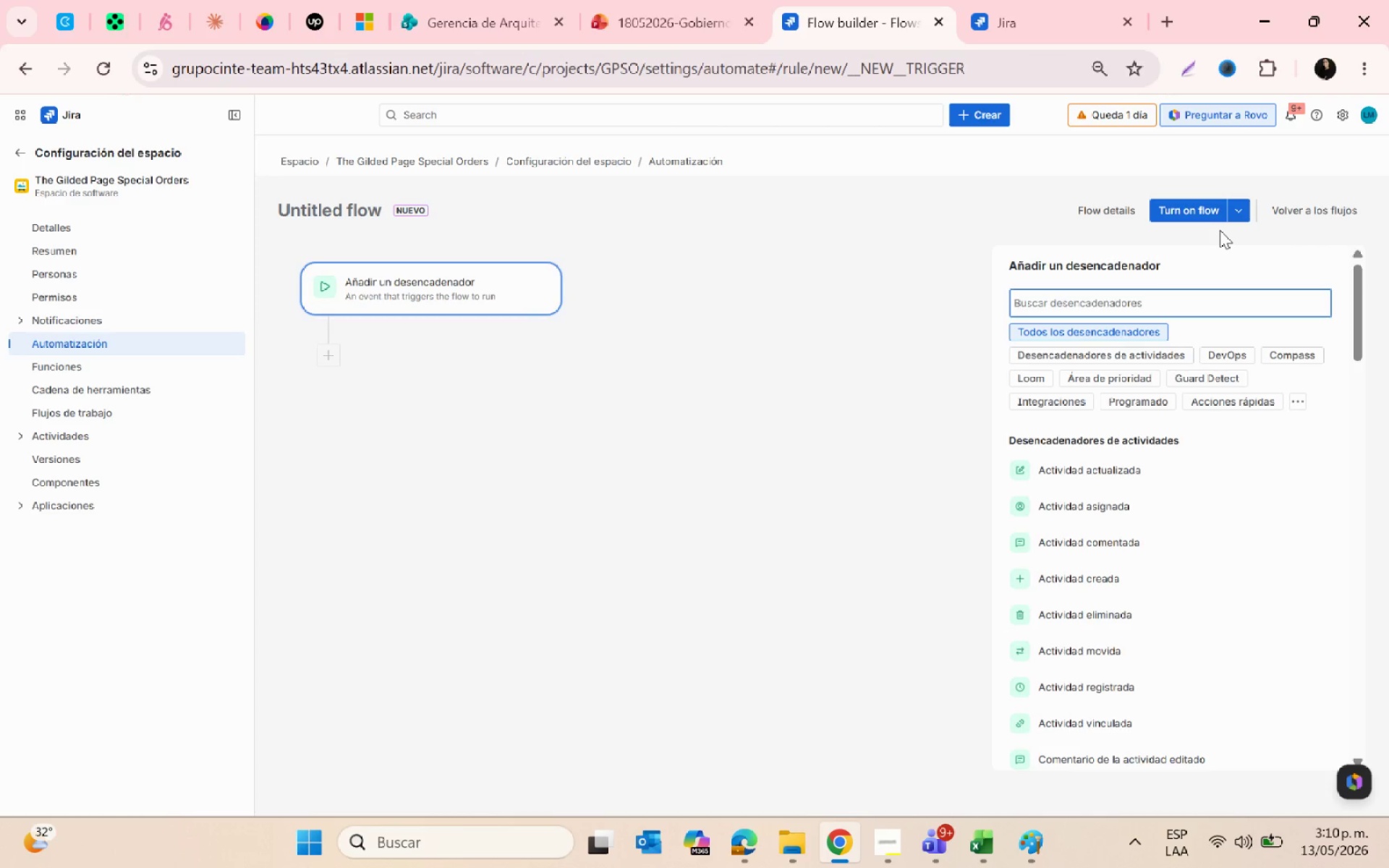 
wait(90.19)
 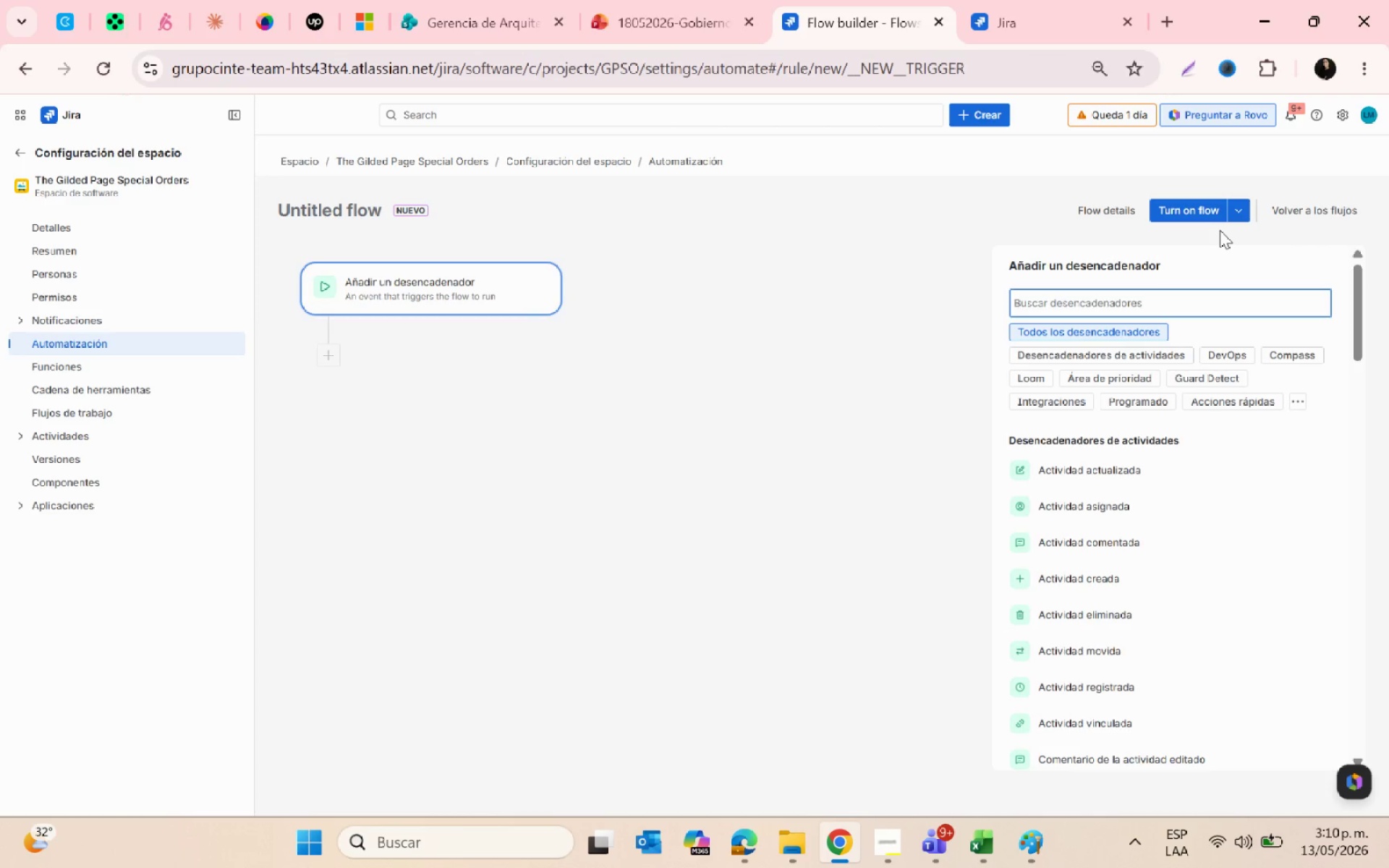 
scroll: coordinate [1107, 648], scroll_direction: down, amount: 2.0
 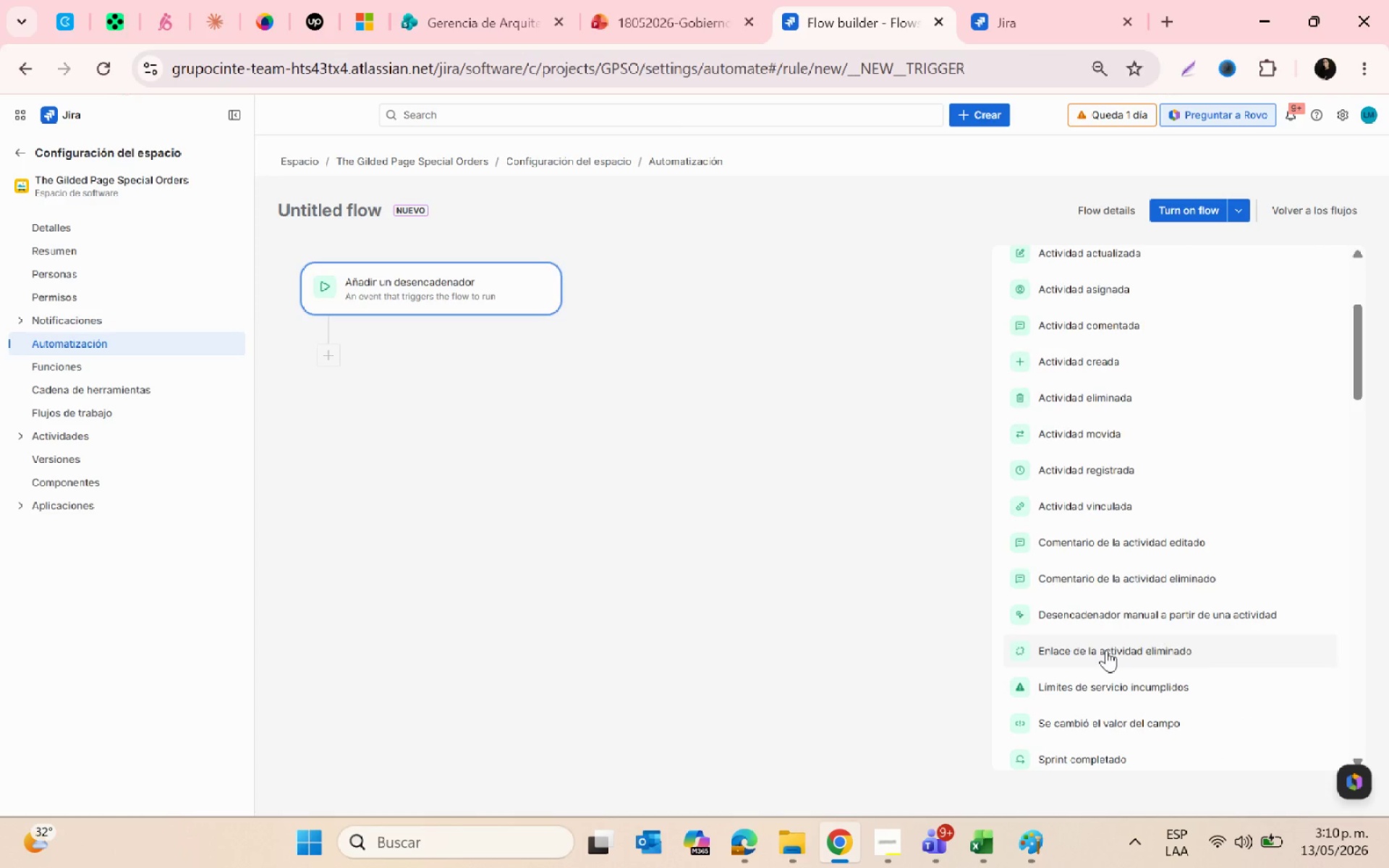 
scroll: coordinate [1068, 537], scroll_direction: up, amount: 3.0
 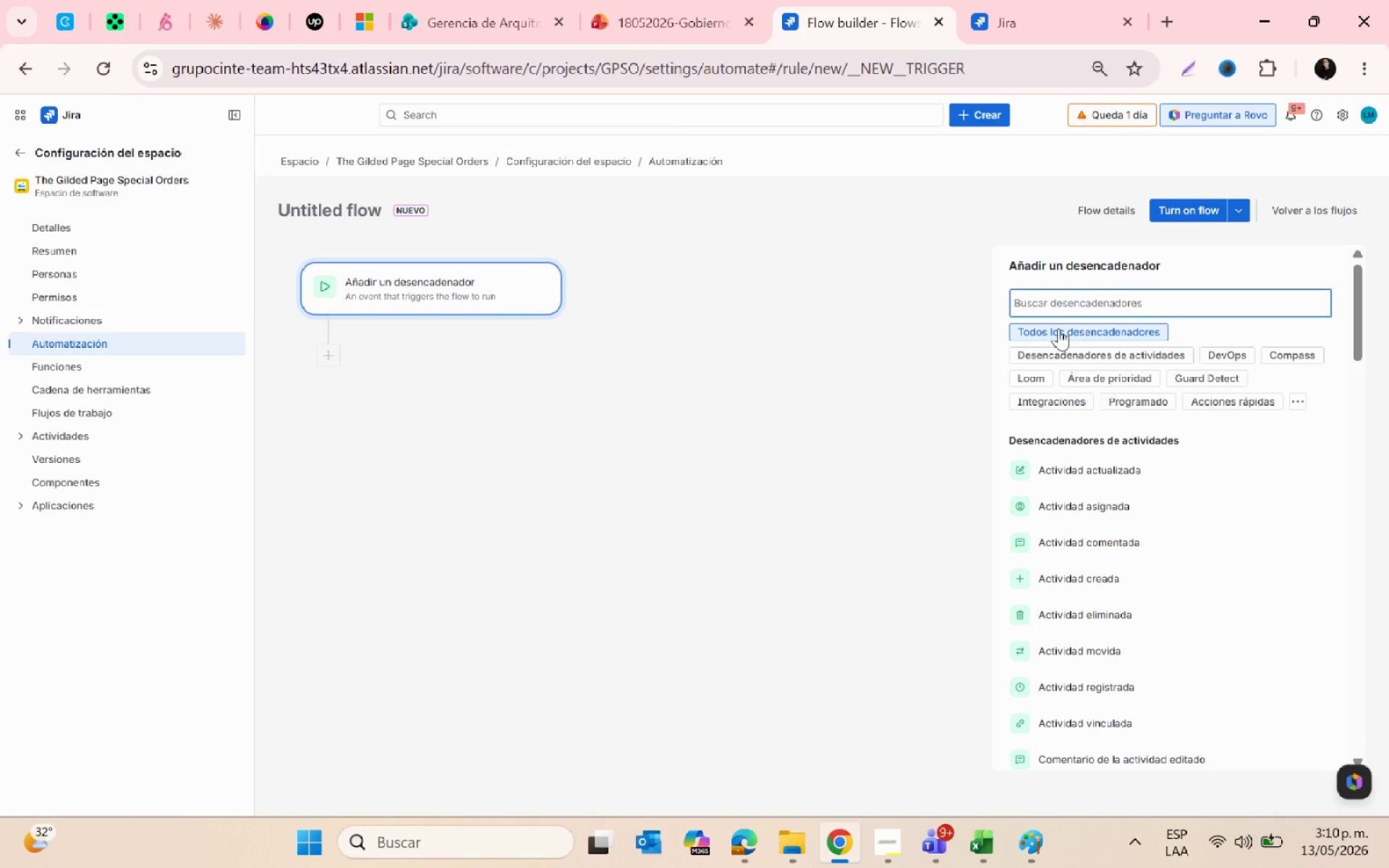 
left_click([1067, 351])
 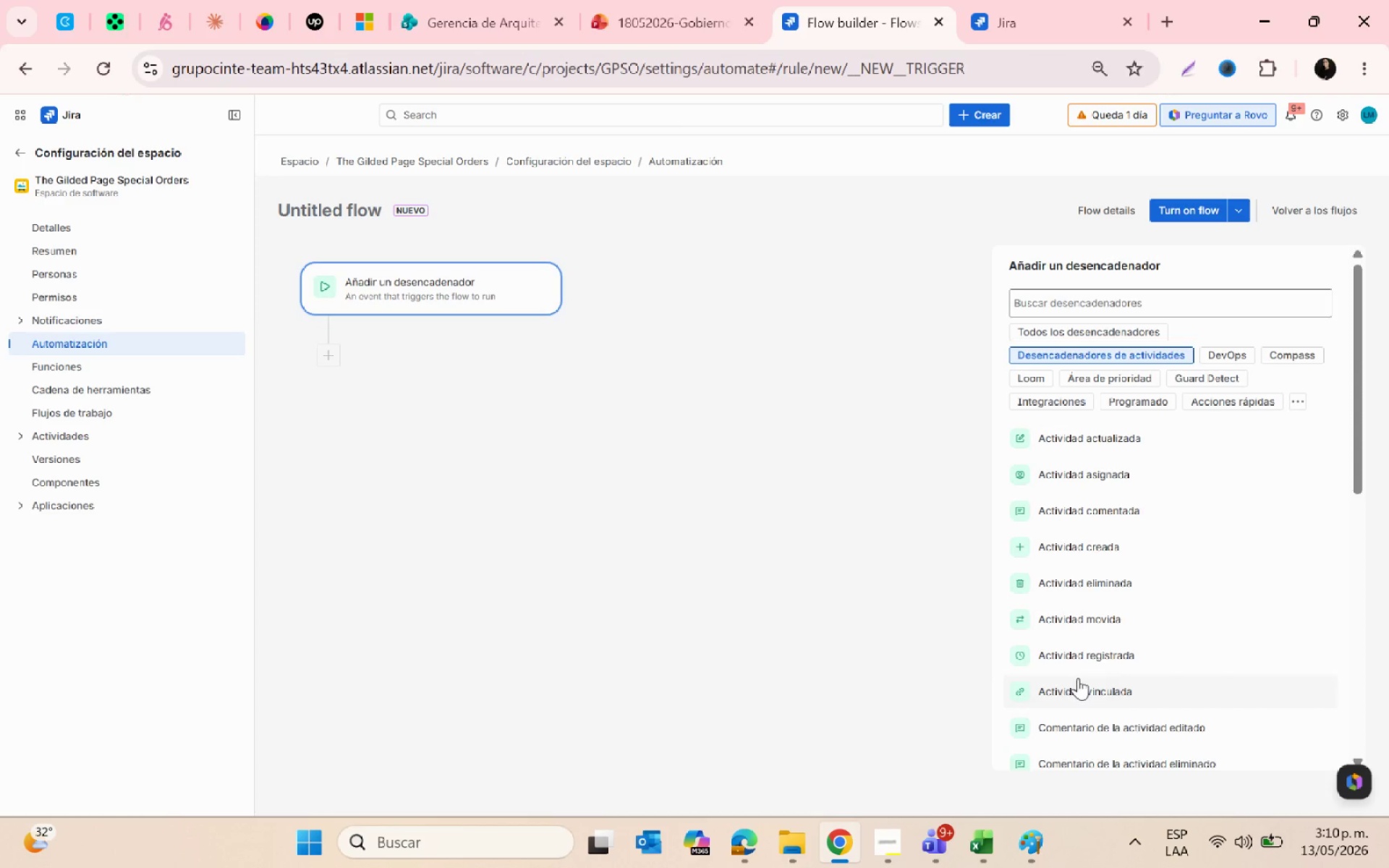 
scroll: coordinate [1101, 702], scroll_direction: none, amount: 0.0
 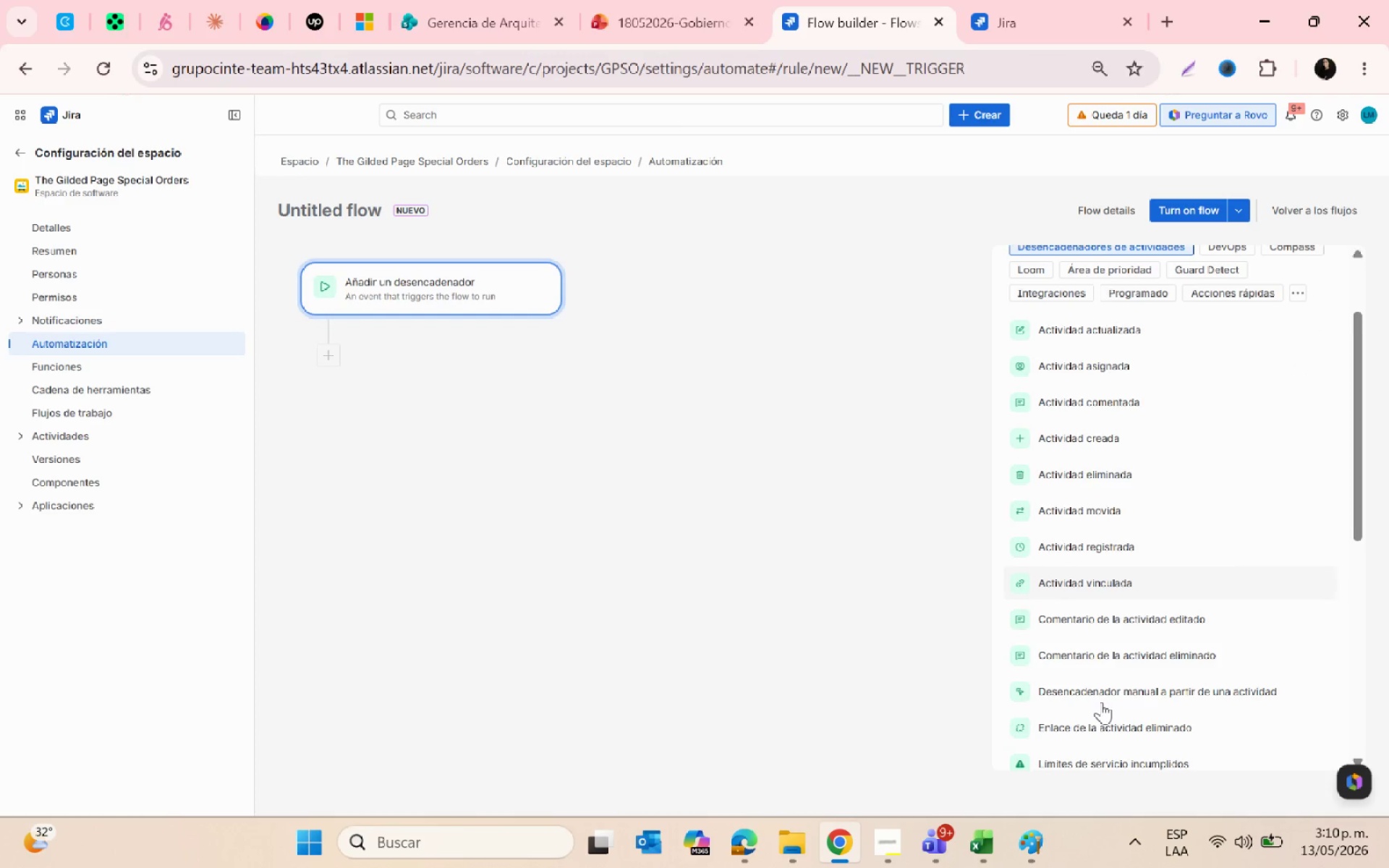 
scroll: coordinate [1101, 702], scroll_direction: down, amount: 1.0
 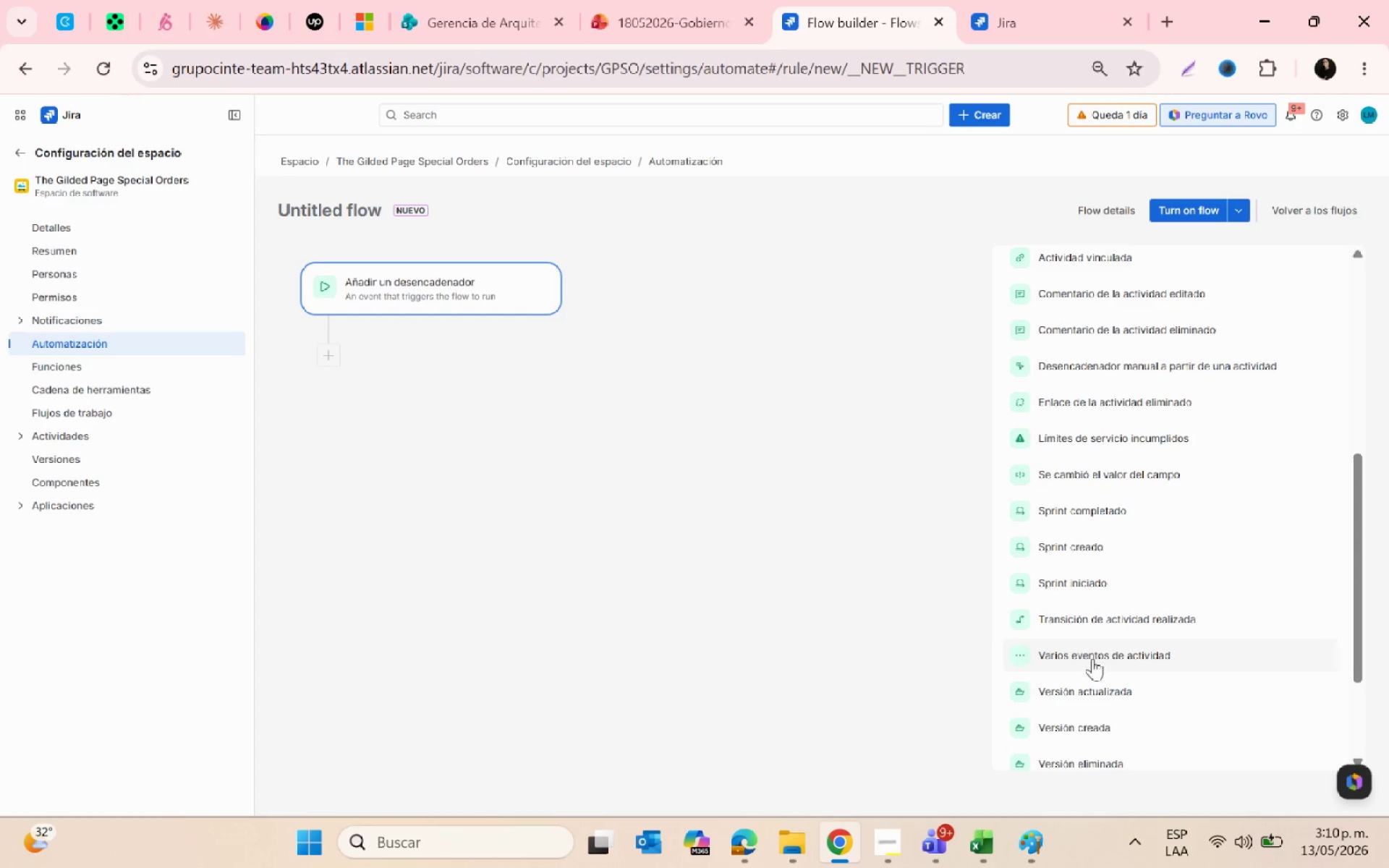 
left_click([1083, 618])
 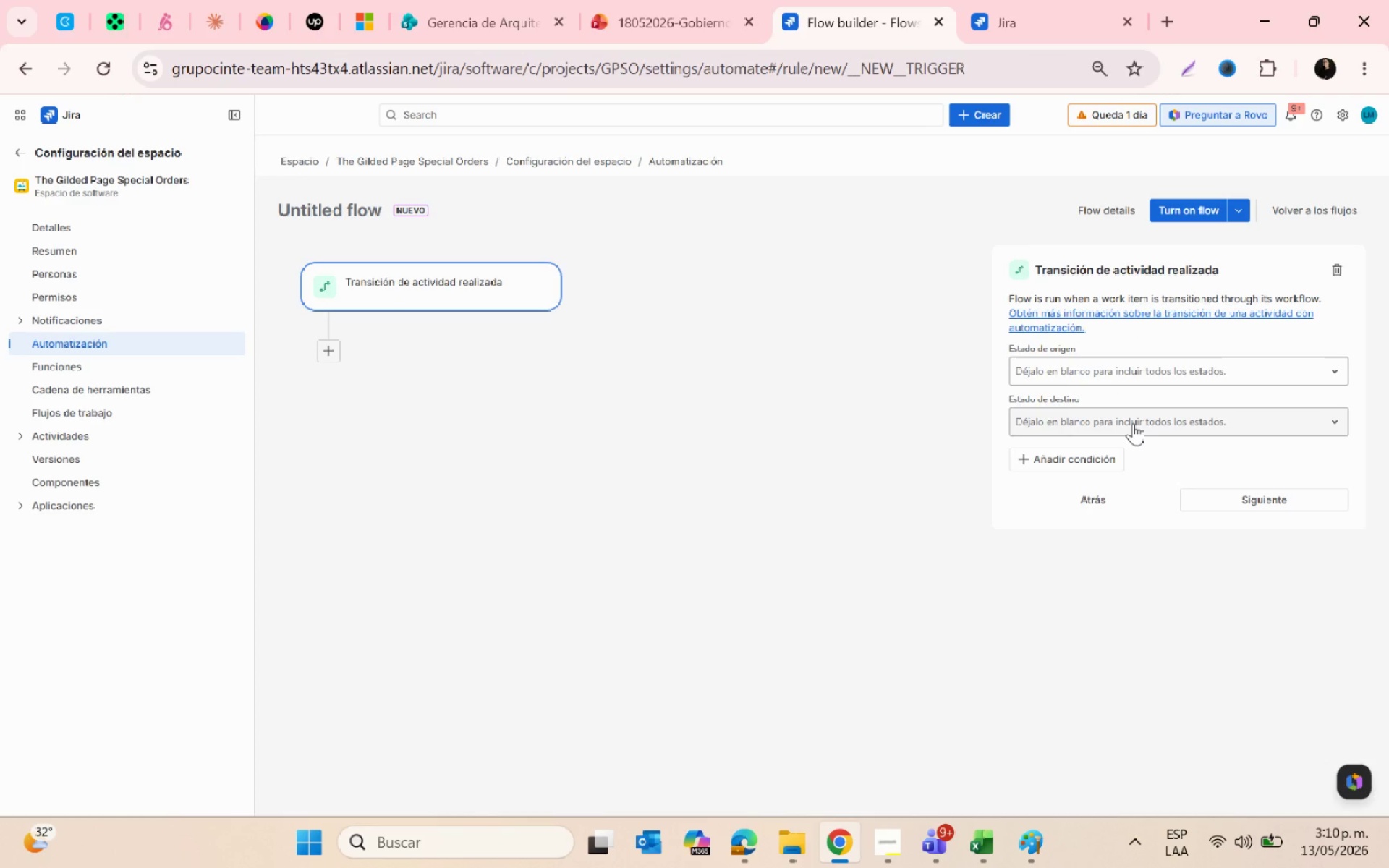 
left_click([1133, 423])
 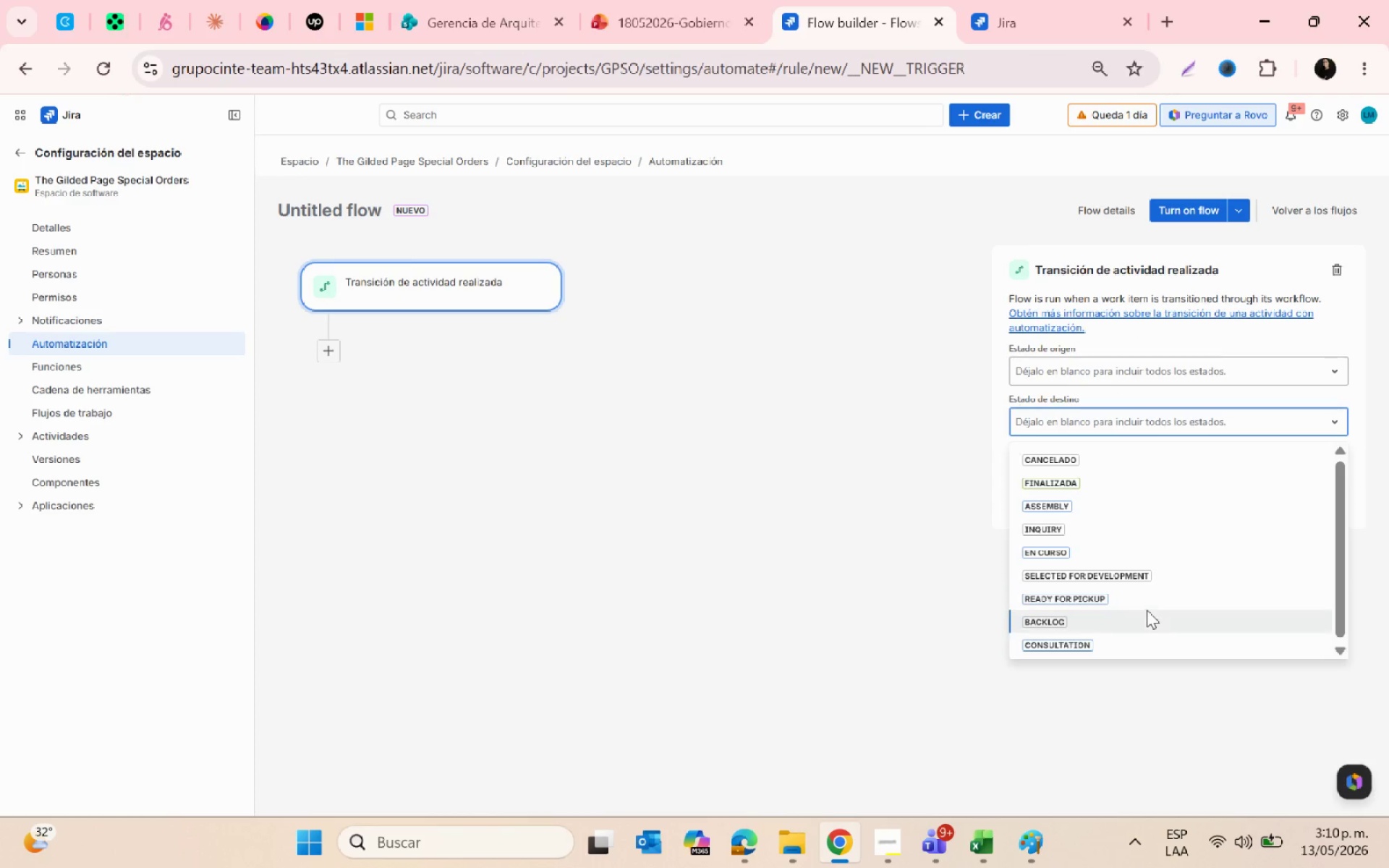 
left_click([1146, 610])
 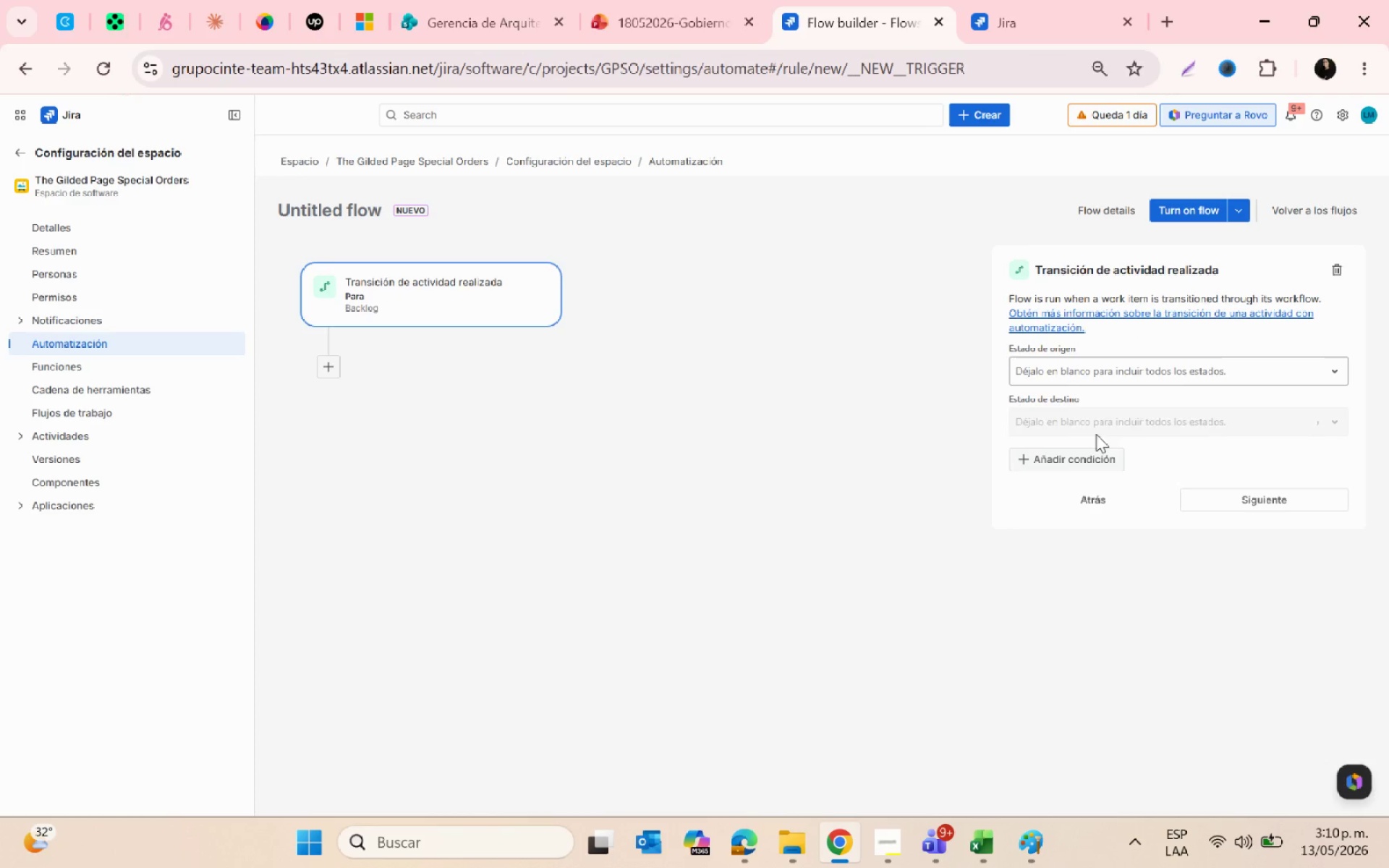 
left_click([1078, 358])
 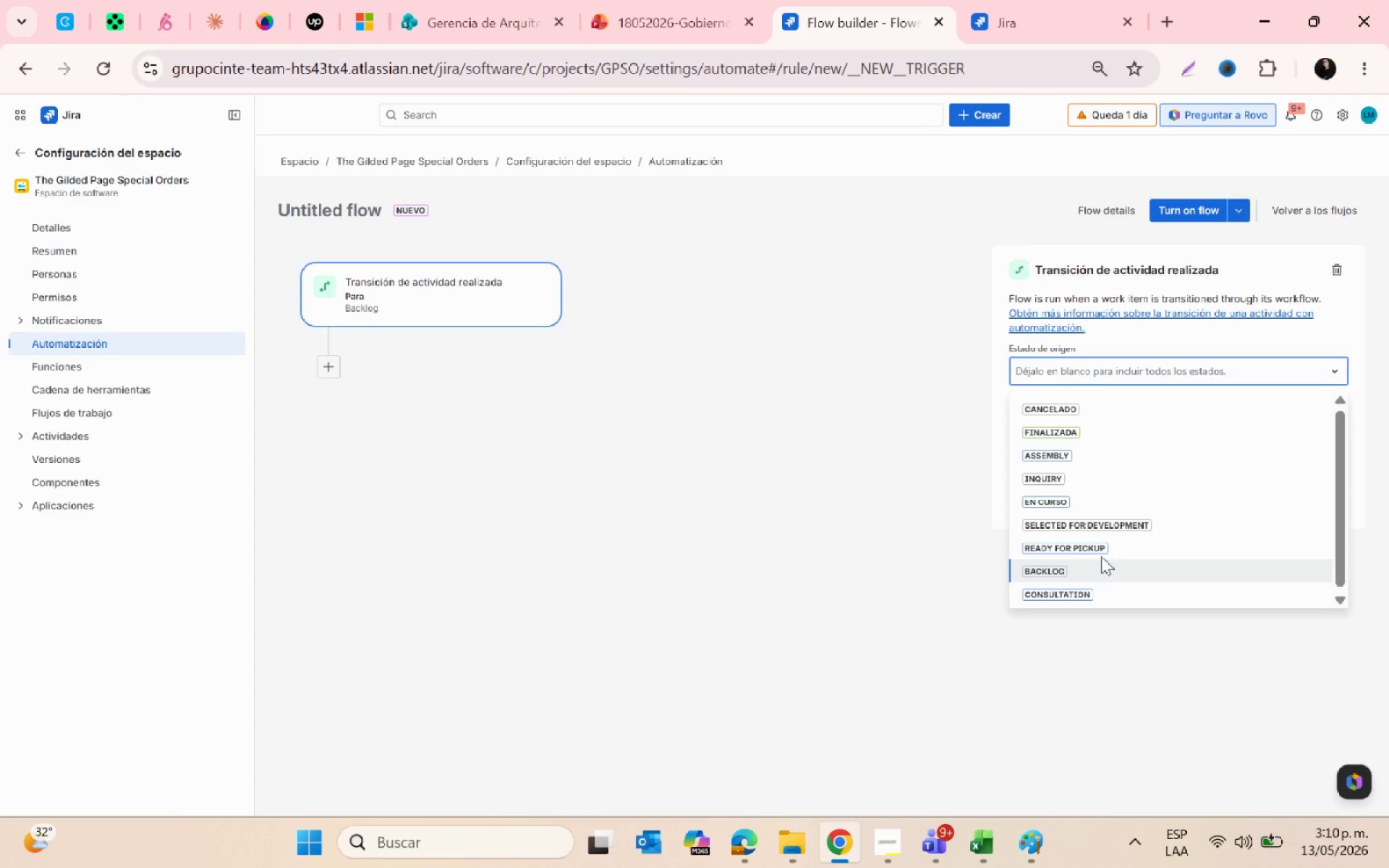 
left_click([1097, 548])
 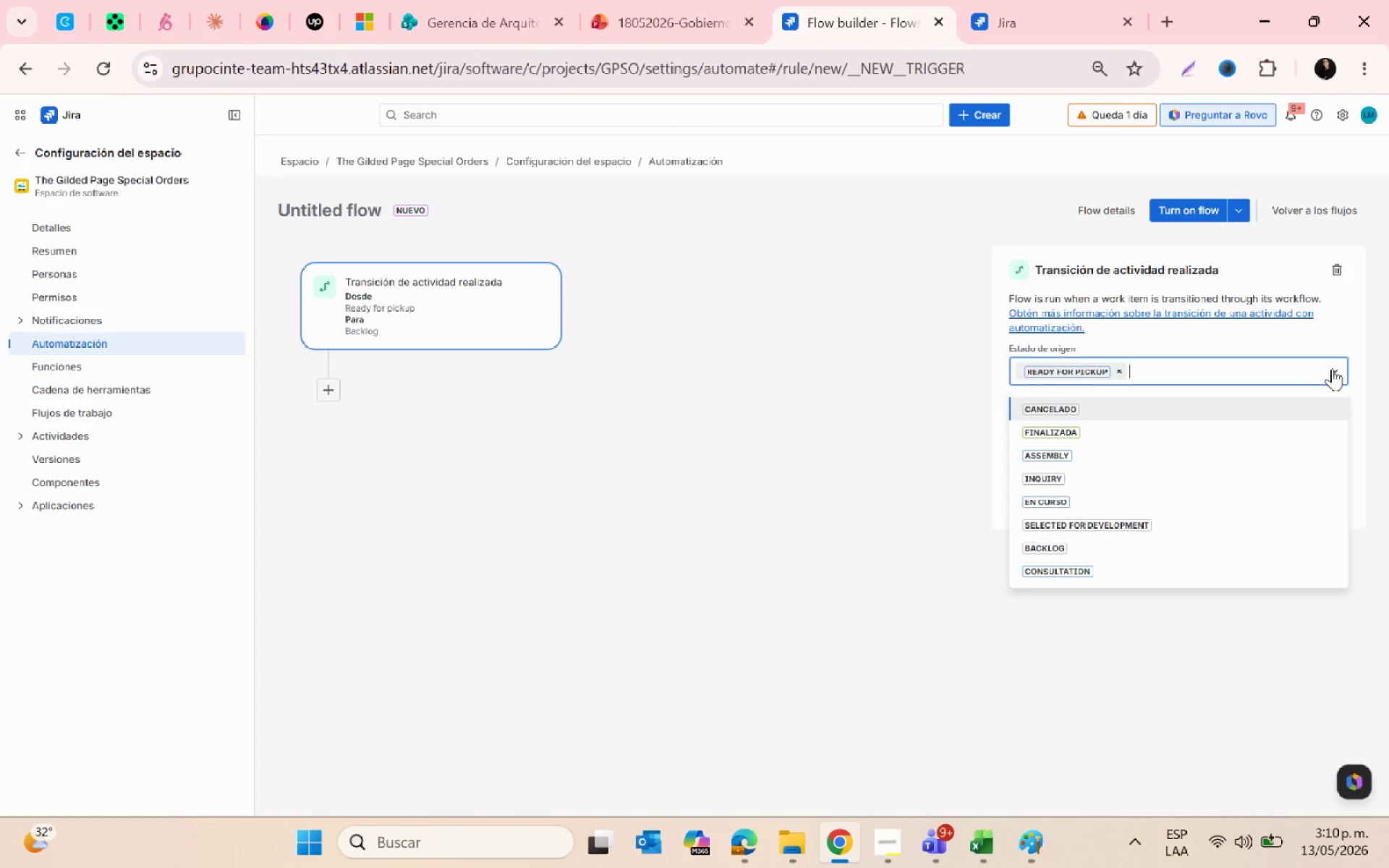 
scroll: coordinate [1139, 501], scroll_direction: up, amount: 5.0
 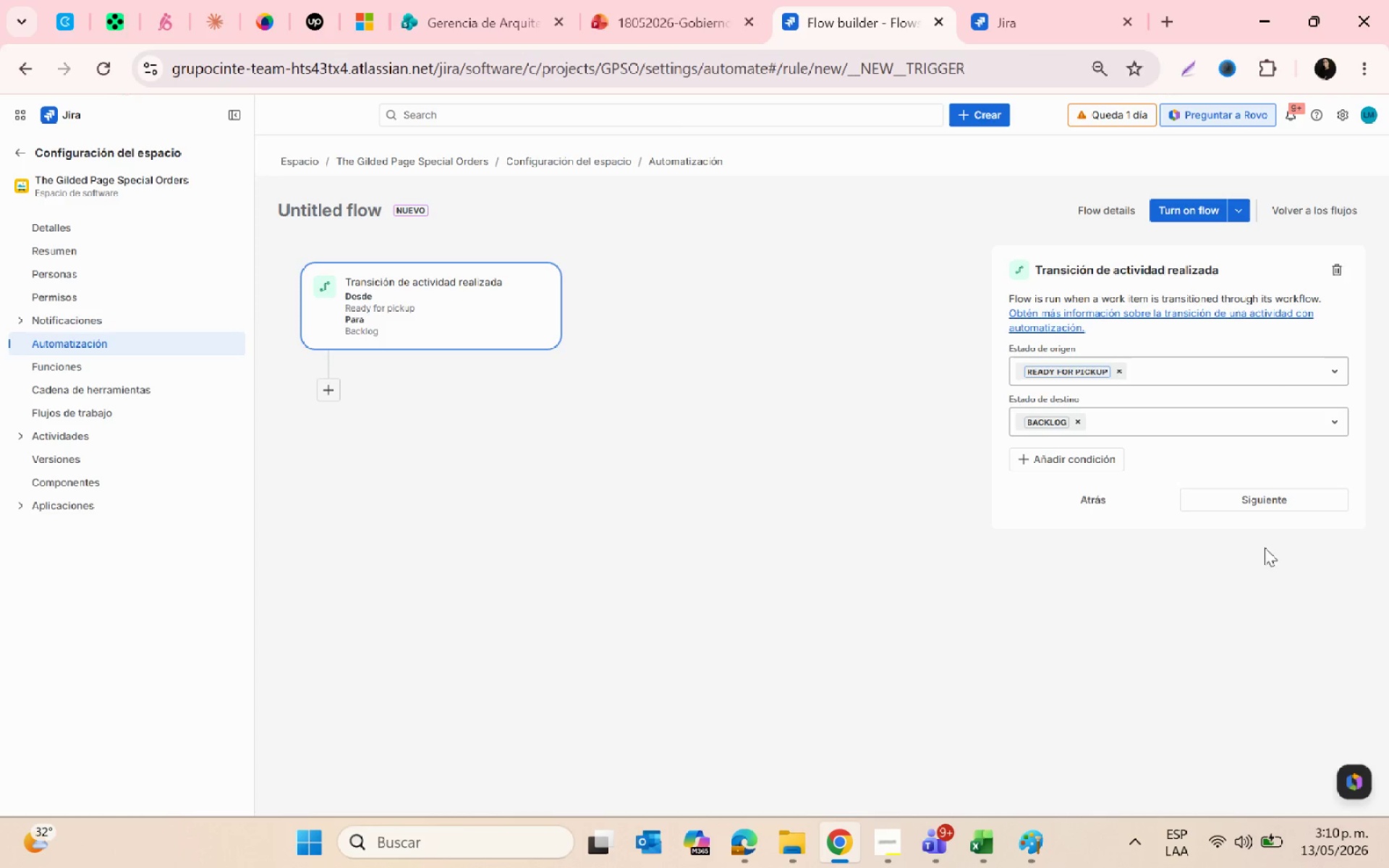 
left_click([1096, 490])
 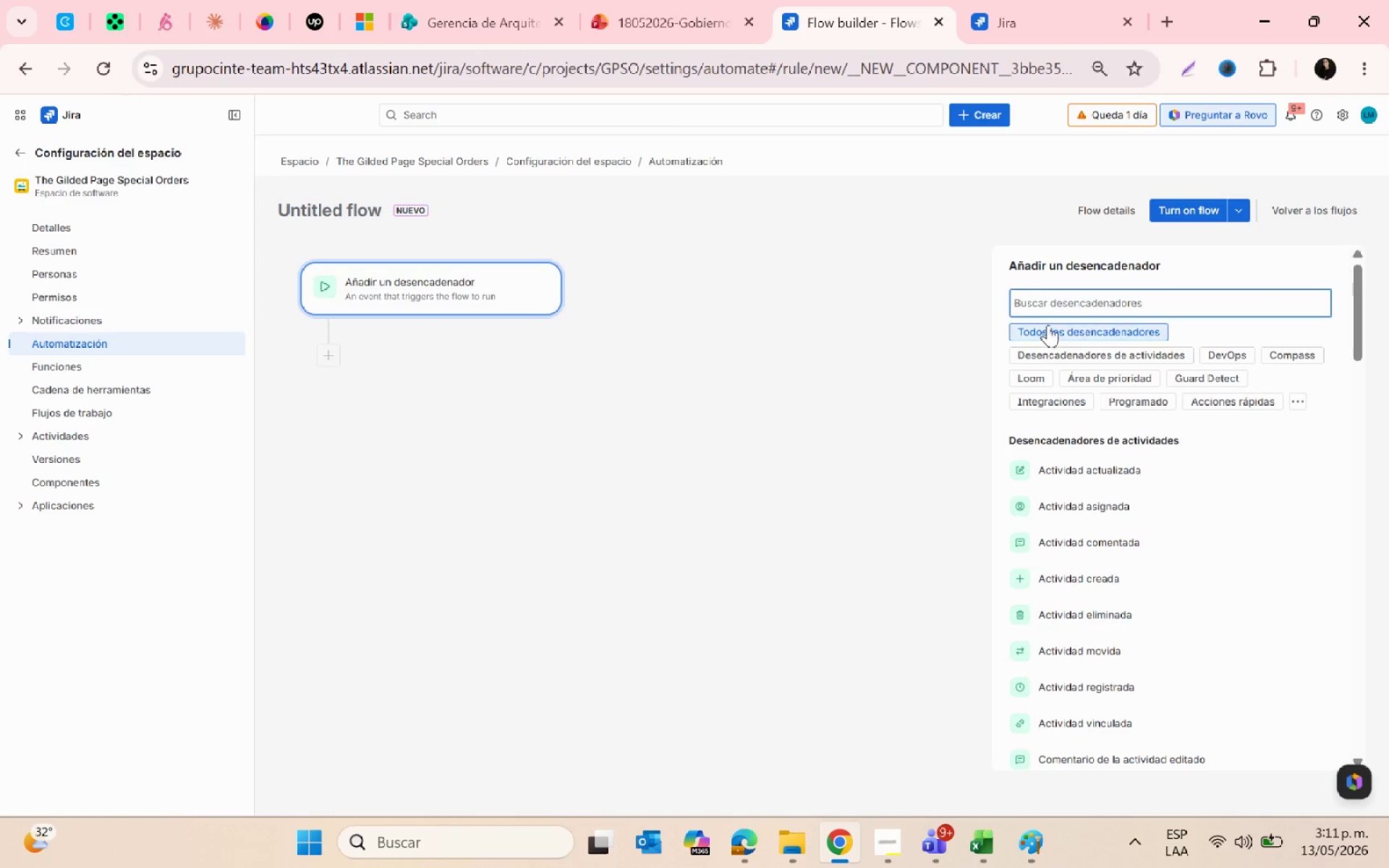 
left_click([1051, 349])
 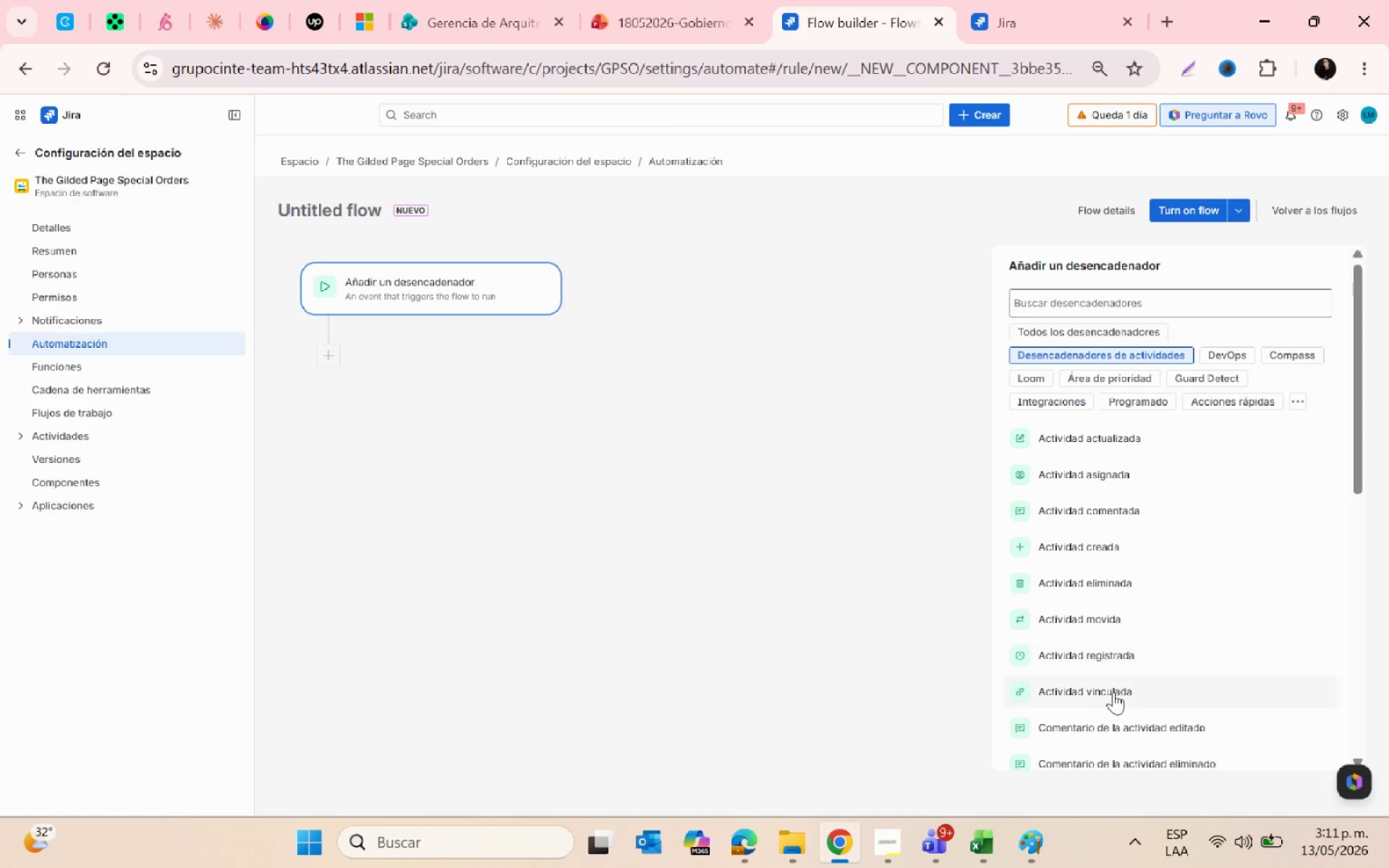 
scroll: coordinate [1113, 692], scroll_direction: none, amount: 0.0
 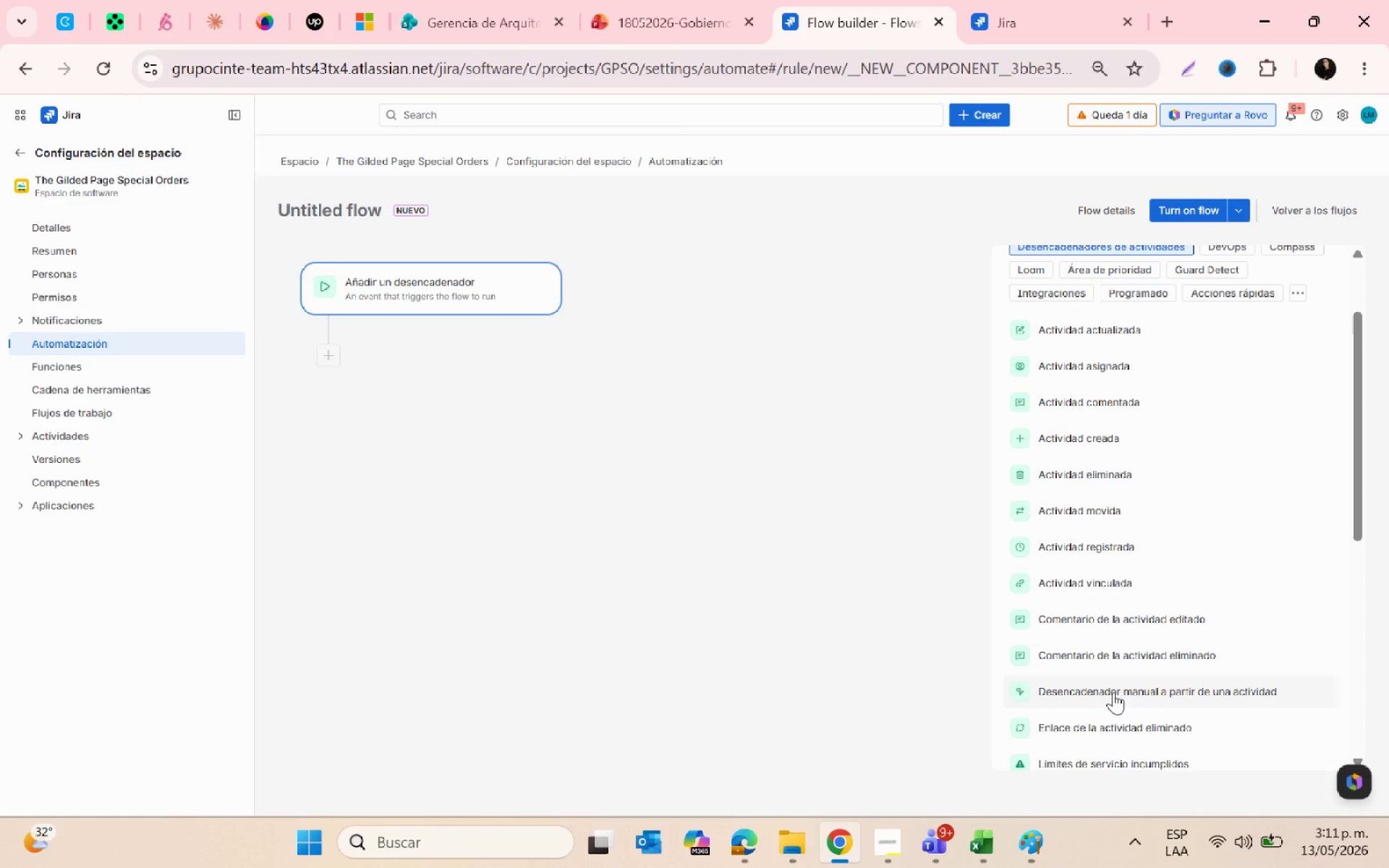 
scroll: coordinate [1113, 692], scroll_direction: down, amount: 1.0
 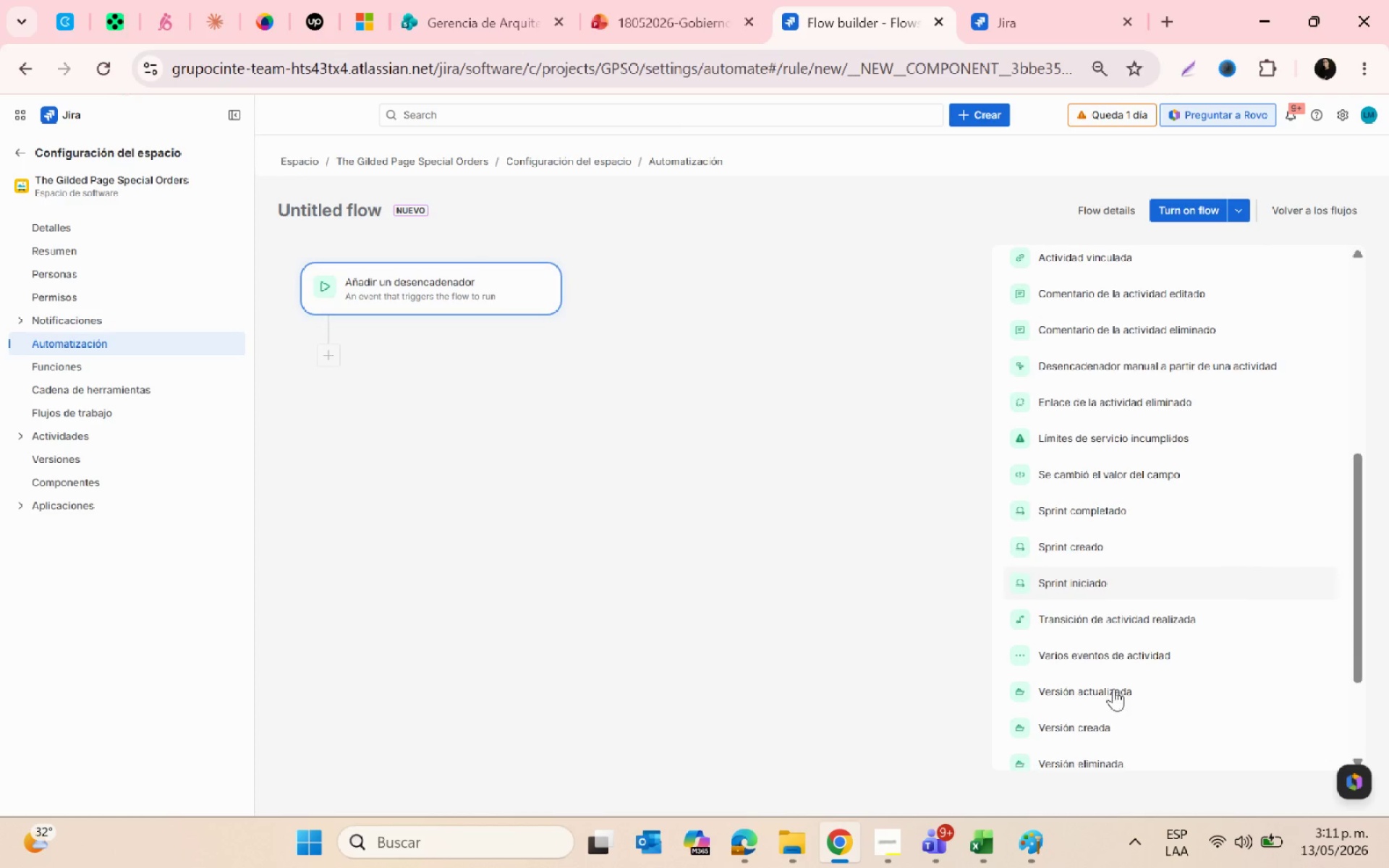 
left_click([1097, 624])
 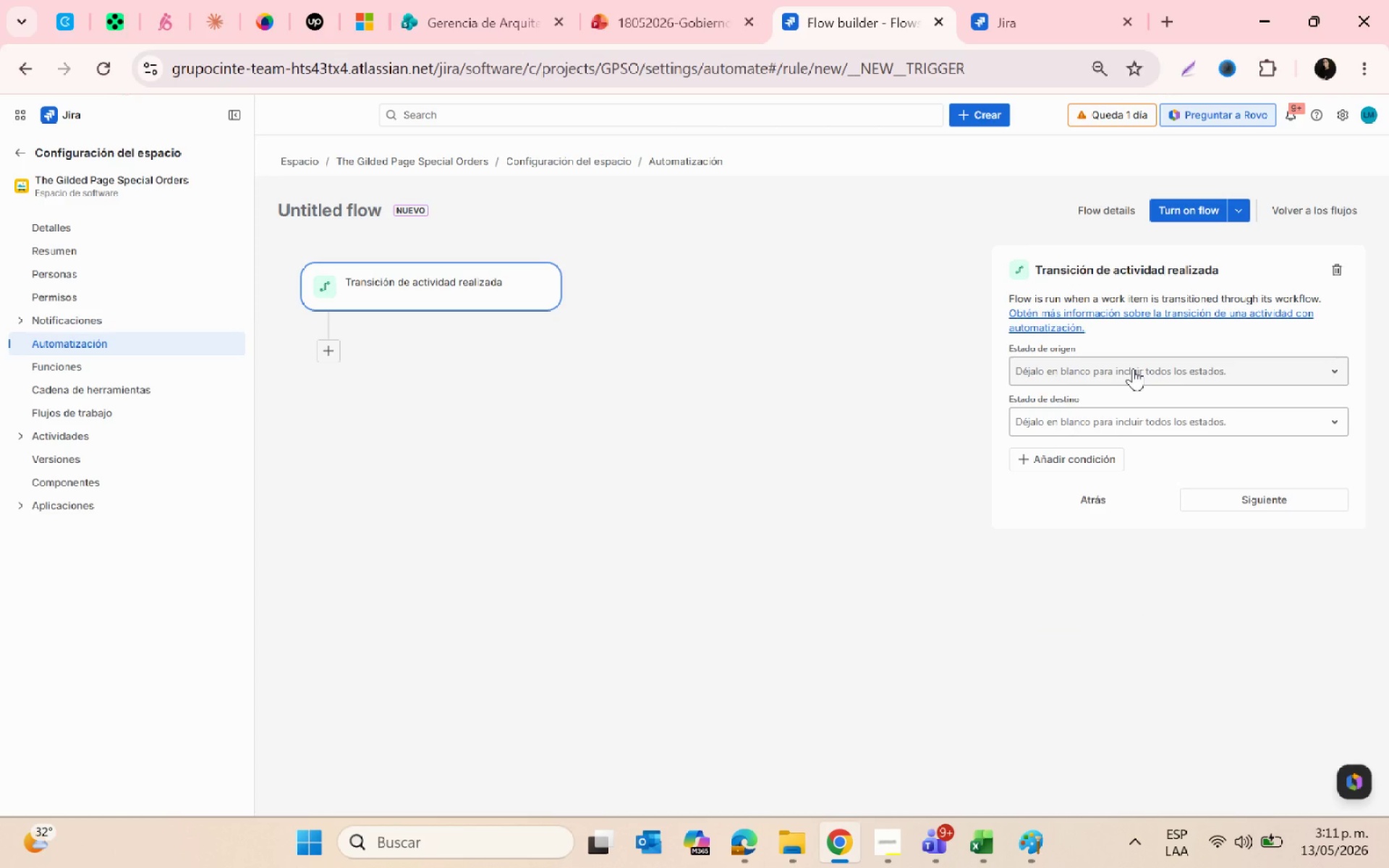 
left_click([1130, 370])
 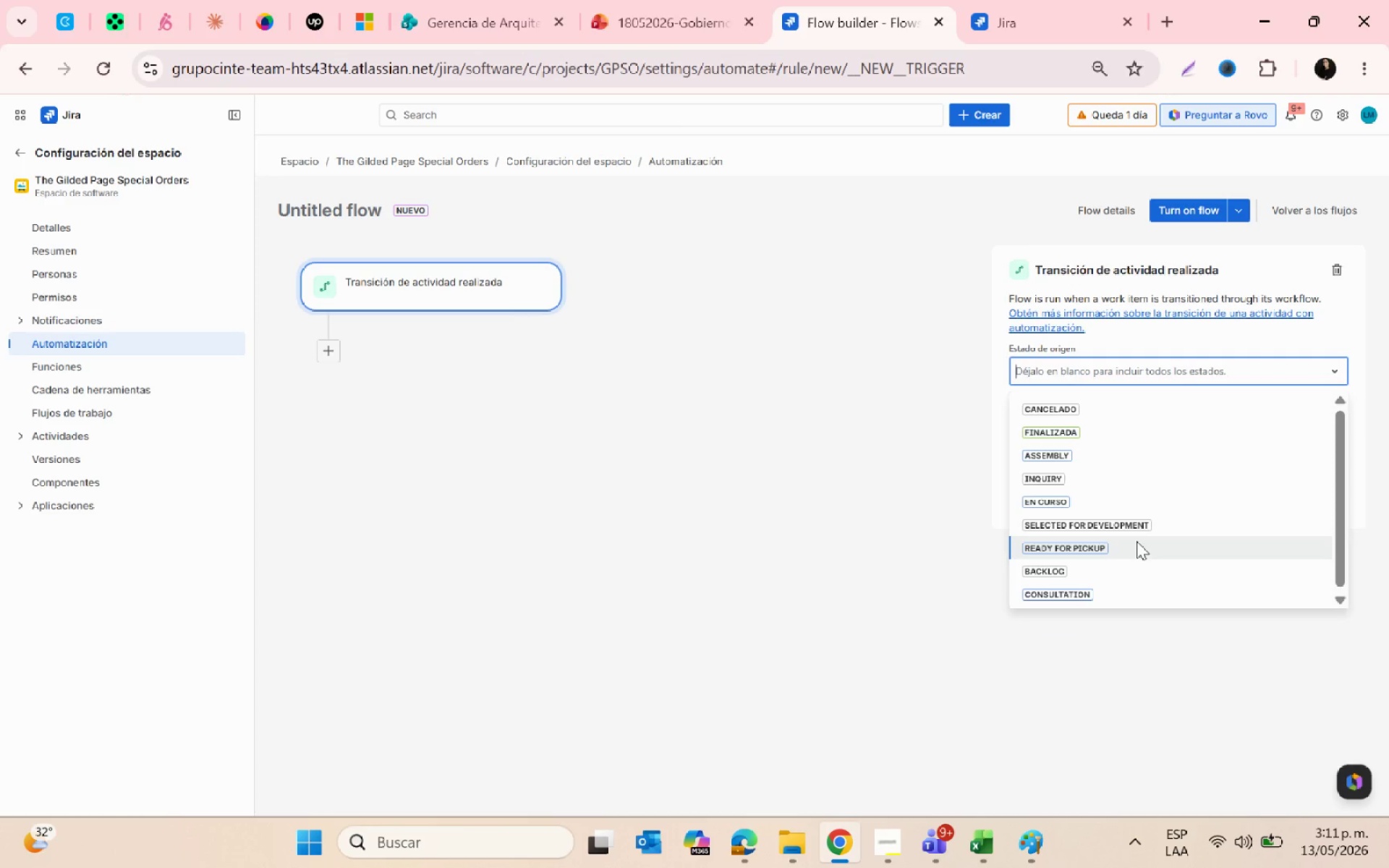 
left_click([836, 478])
 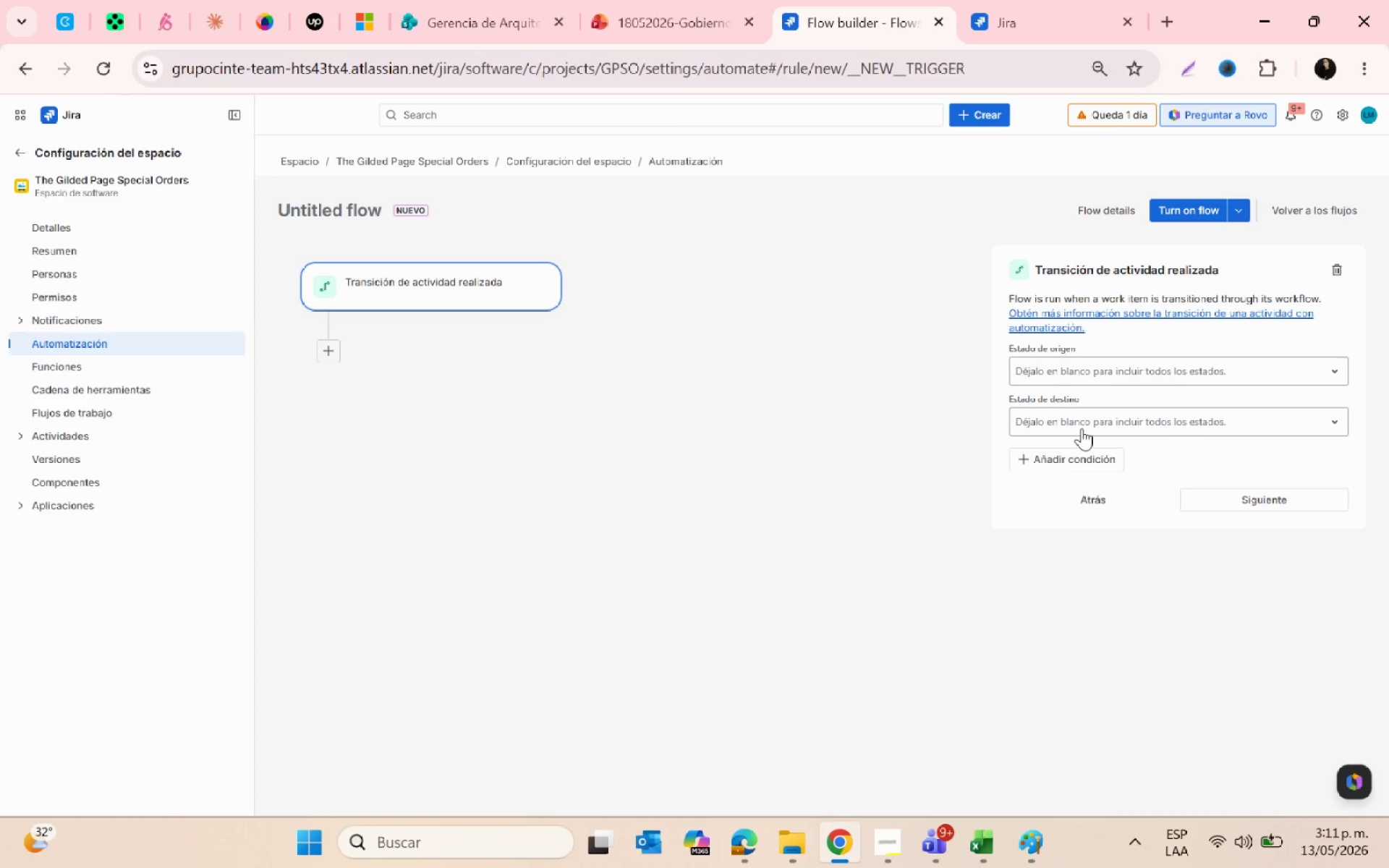 
left_click([1082, 427])
 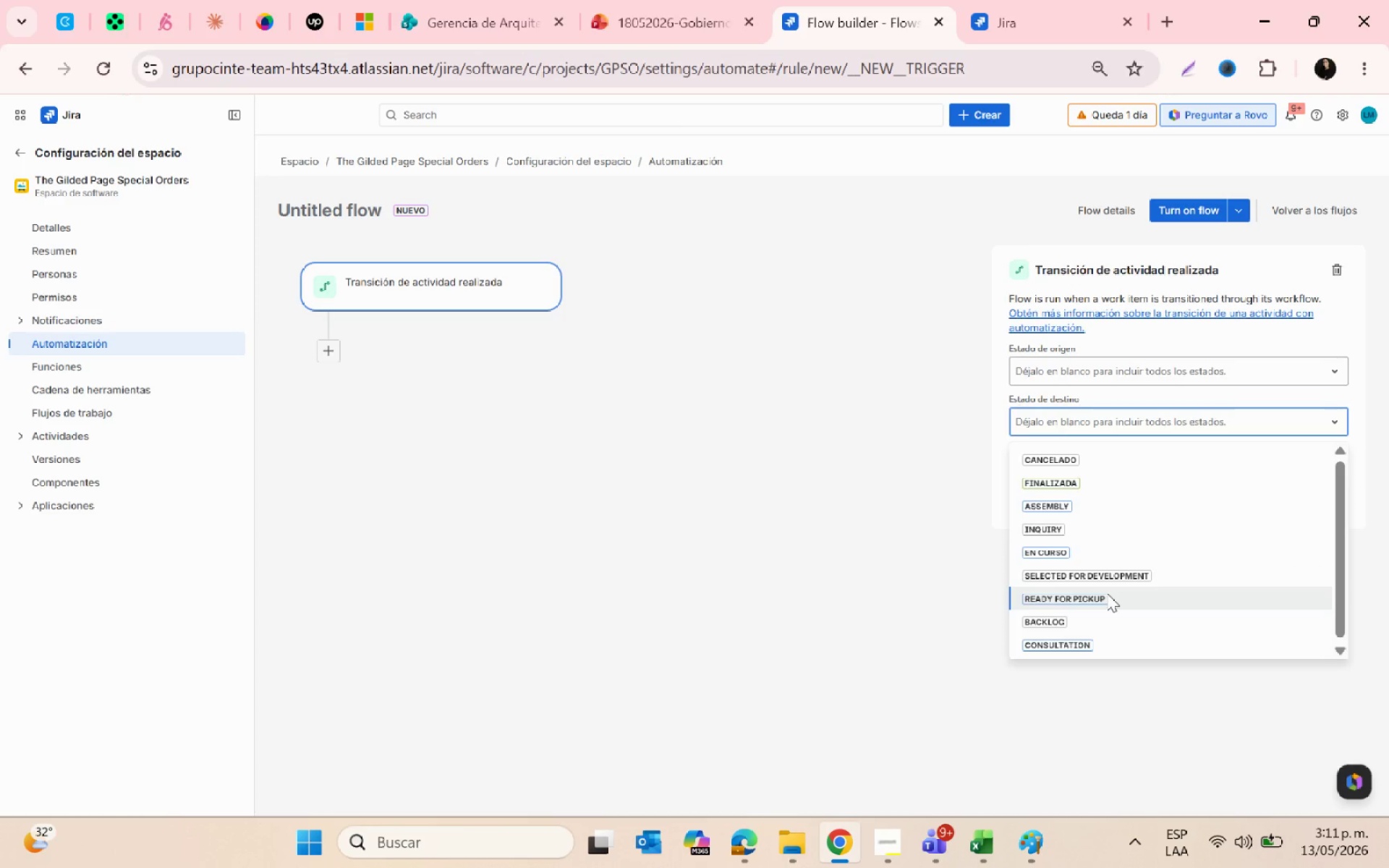 
left_click([1107, 593])
 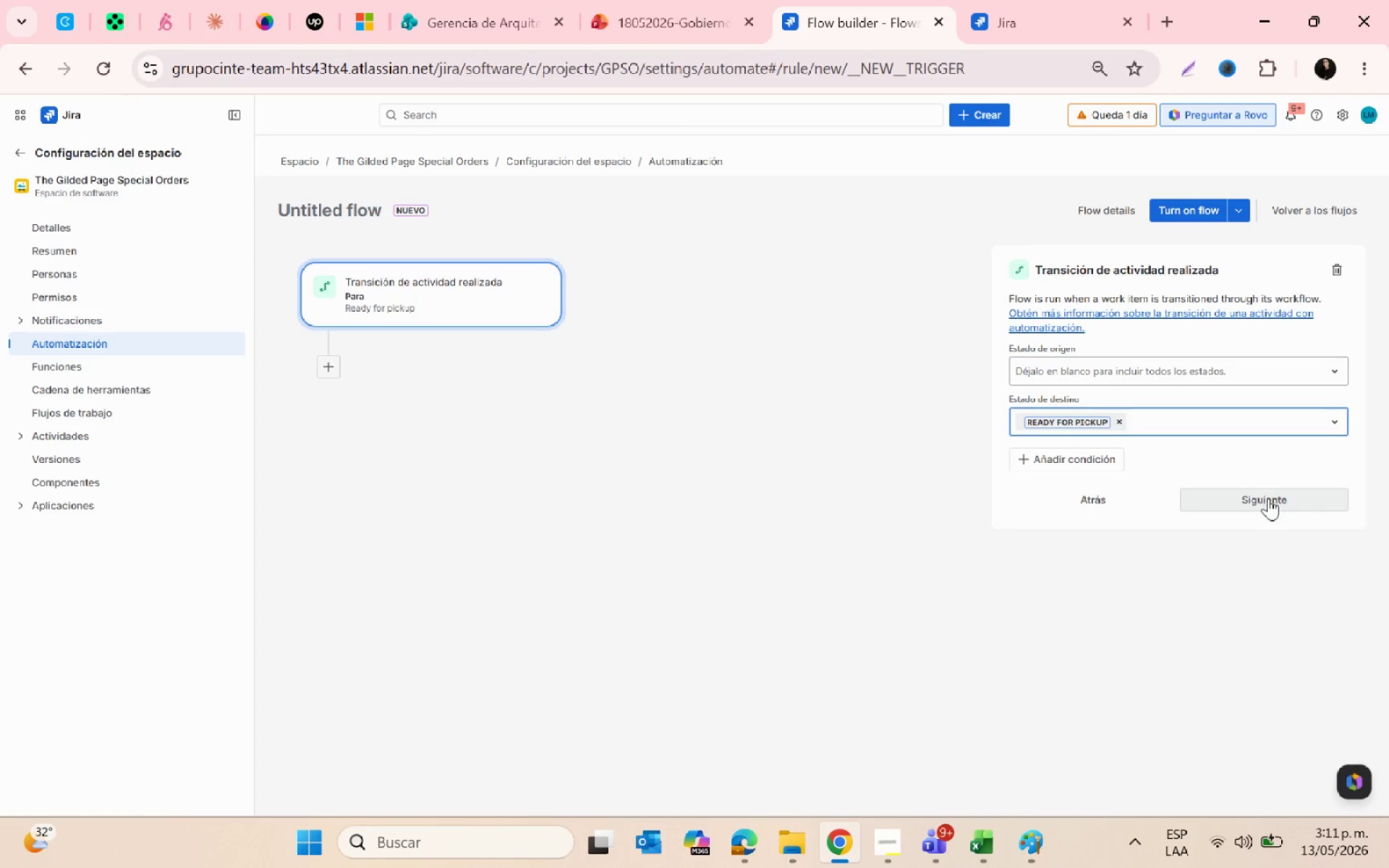 
left_click([1268, 498])
 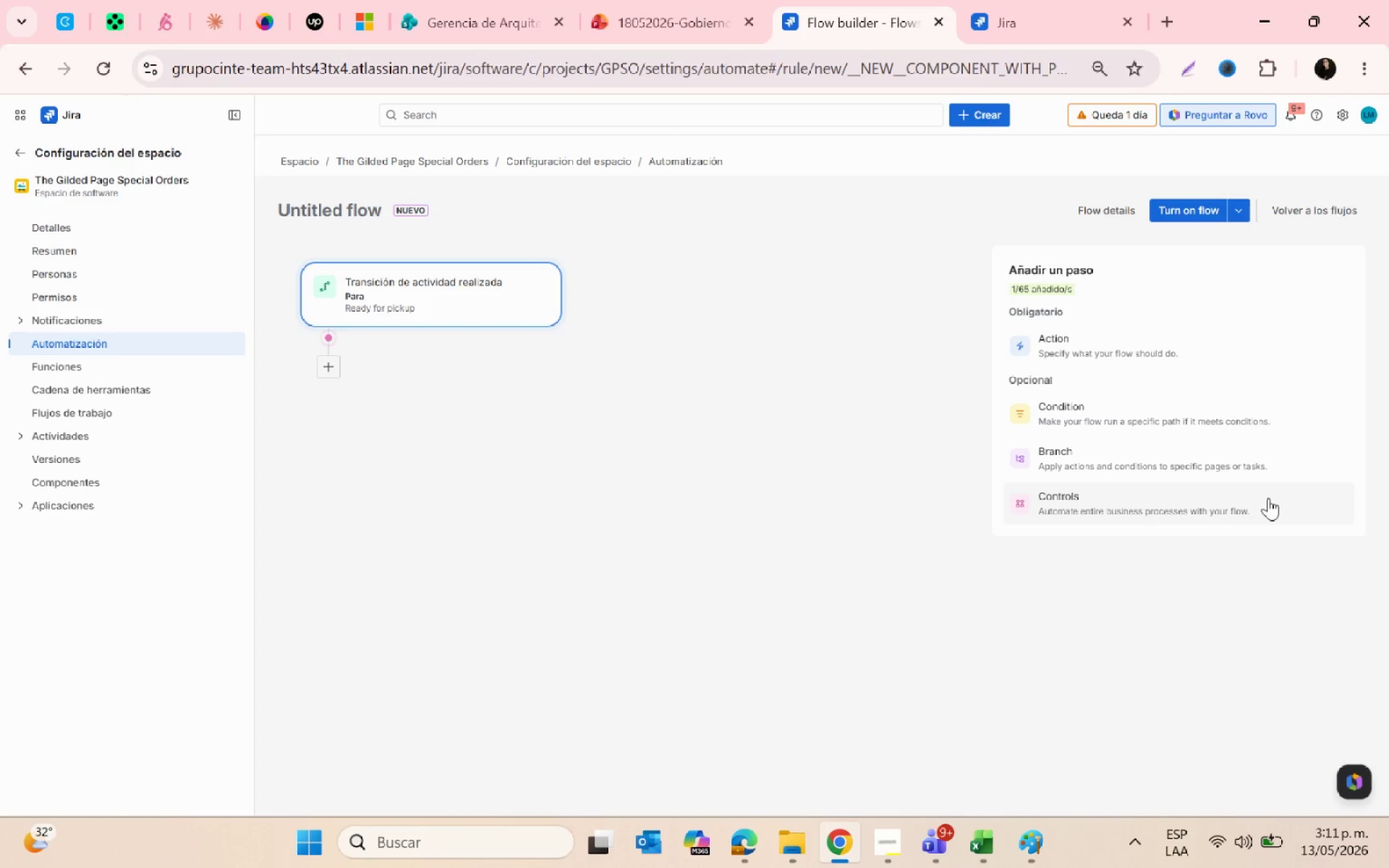 
wait(17.14)
 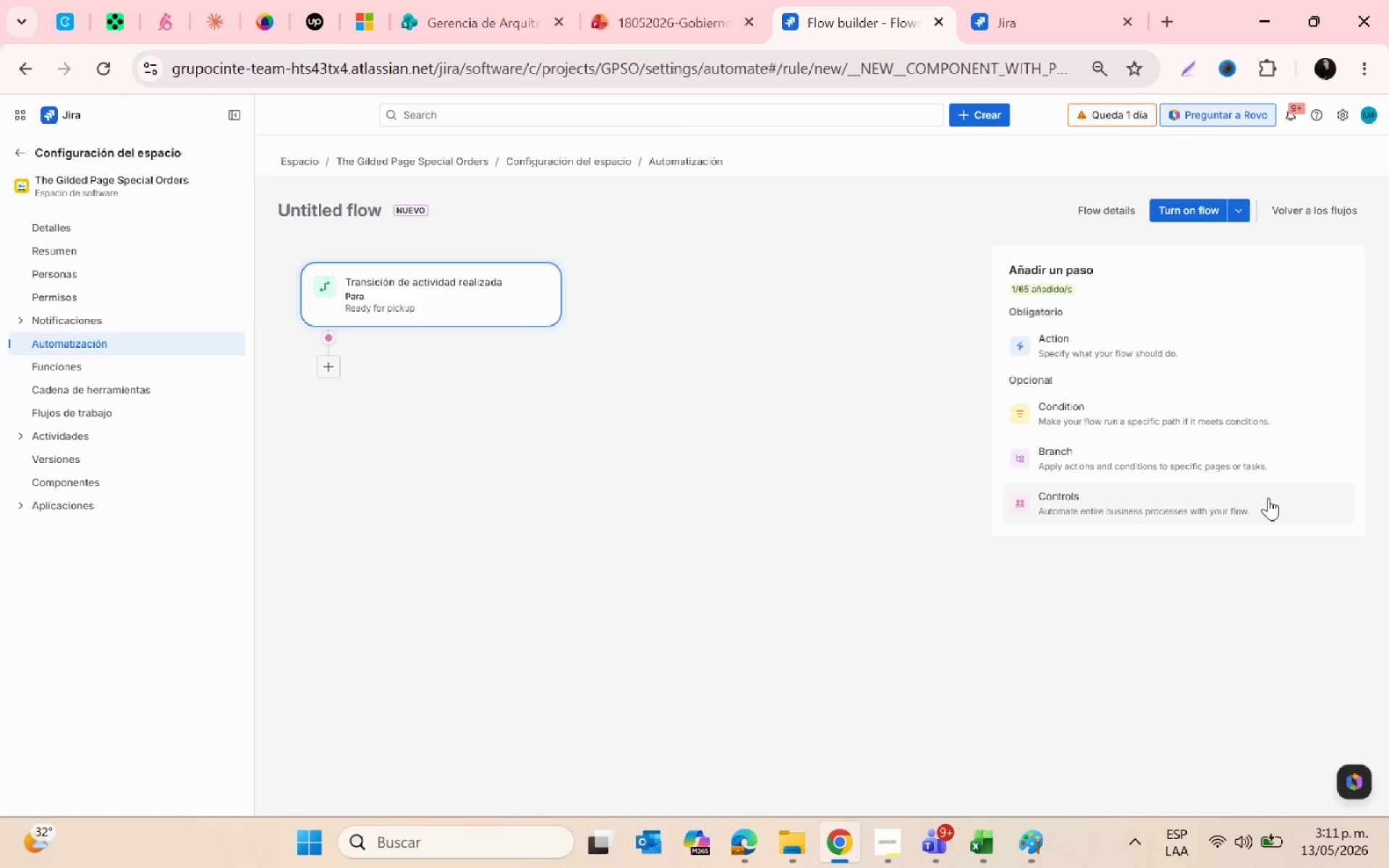 
left_click([1108, 335])
 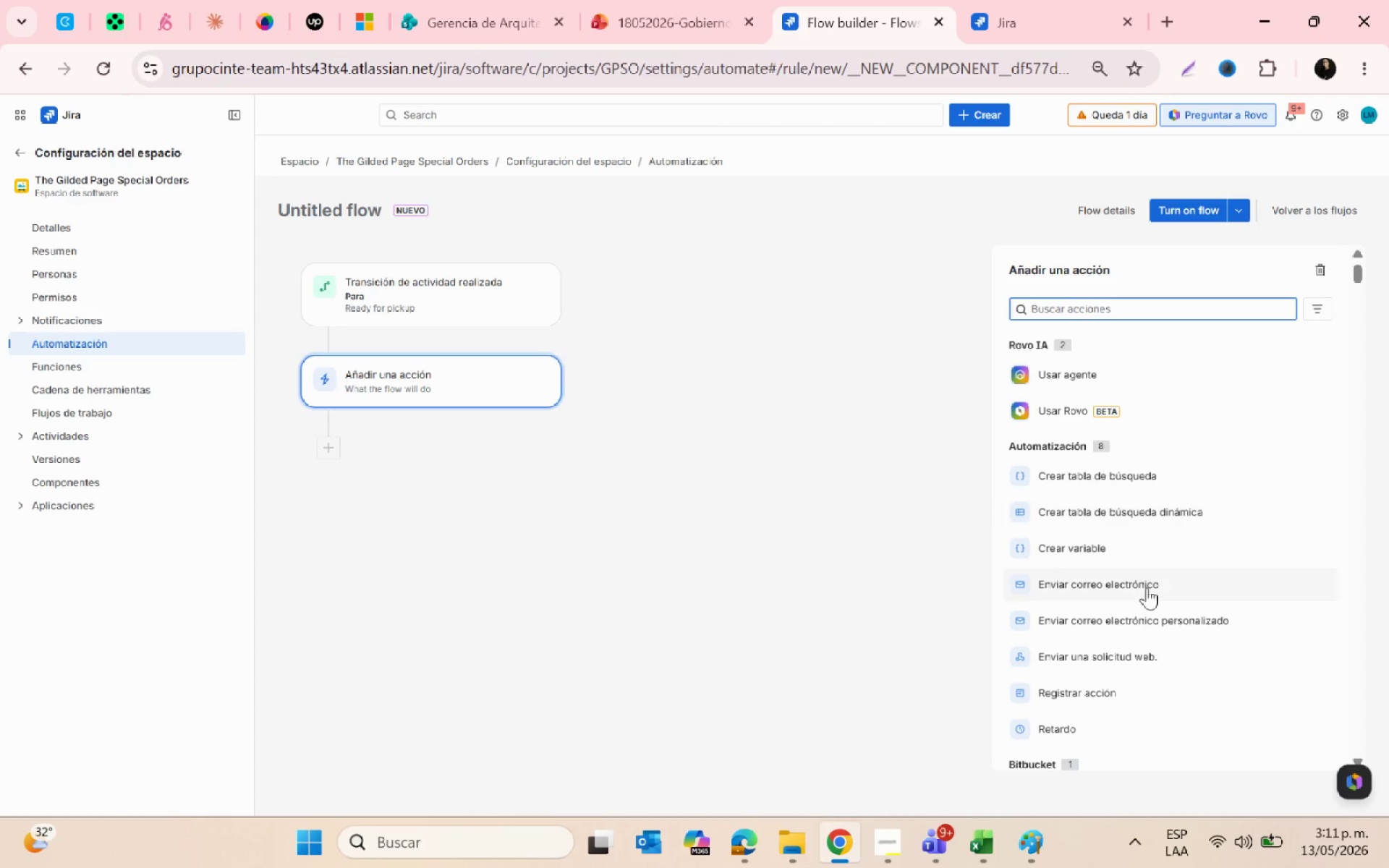 
scroll: coordinate [1138, 644], scroll_direction: down, amount: 4.0
 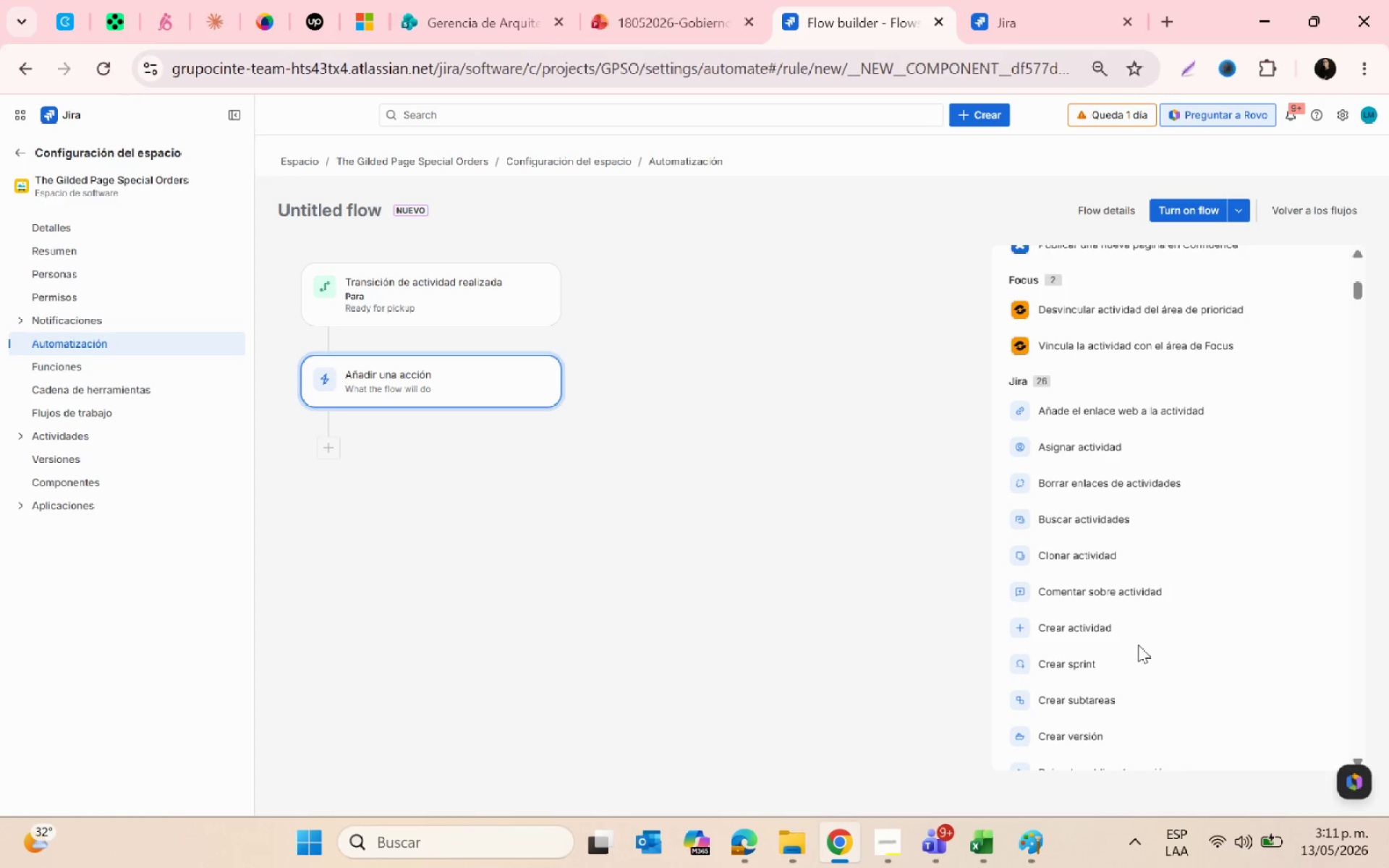 
left_click([1134, 587])
 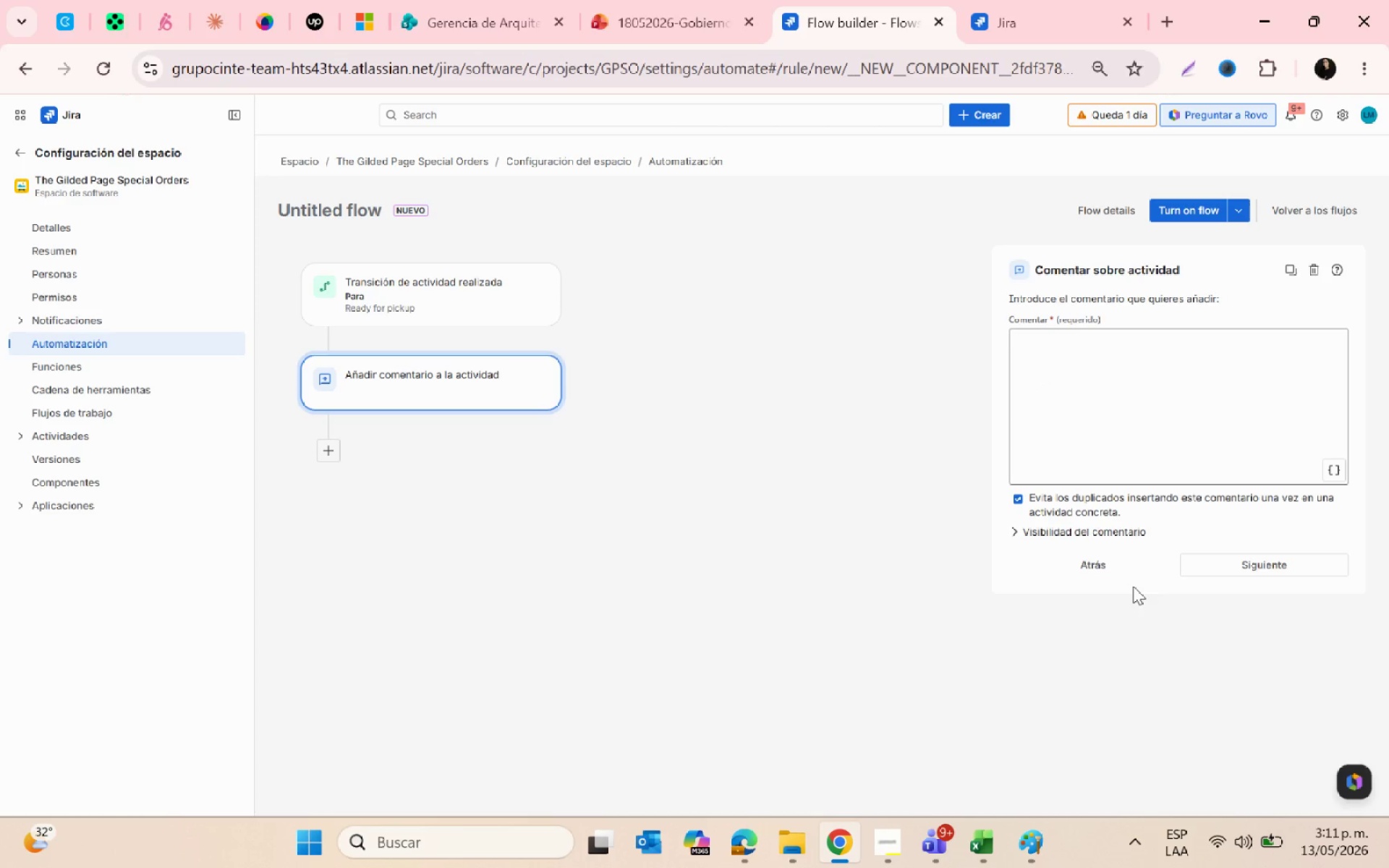 
left_click([1064, 358])
 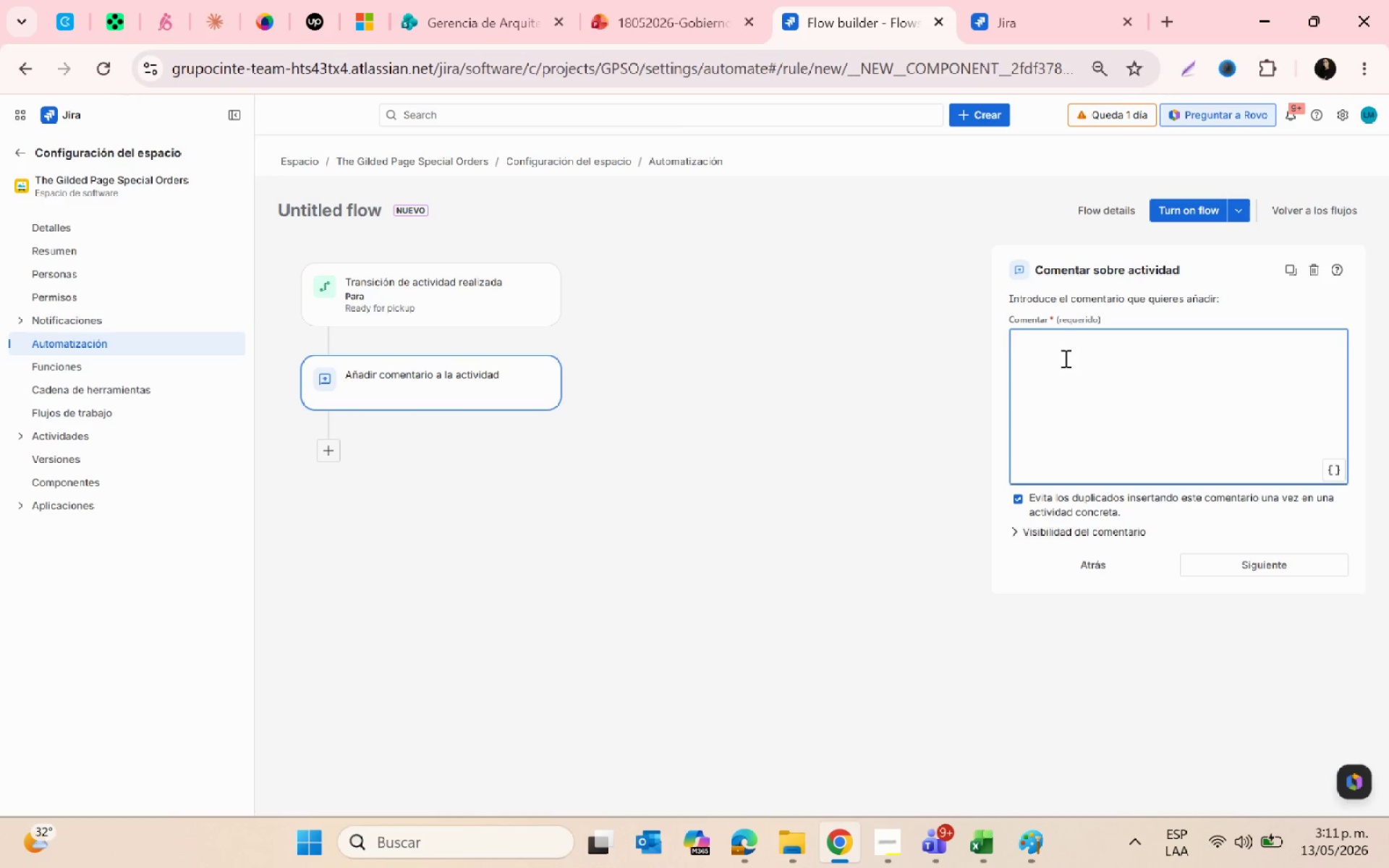 
type(Customer Notification Checklits )
key(Backspace)
key(Backspace)
key(Backspace)
type(st>)
 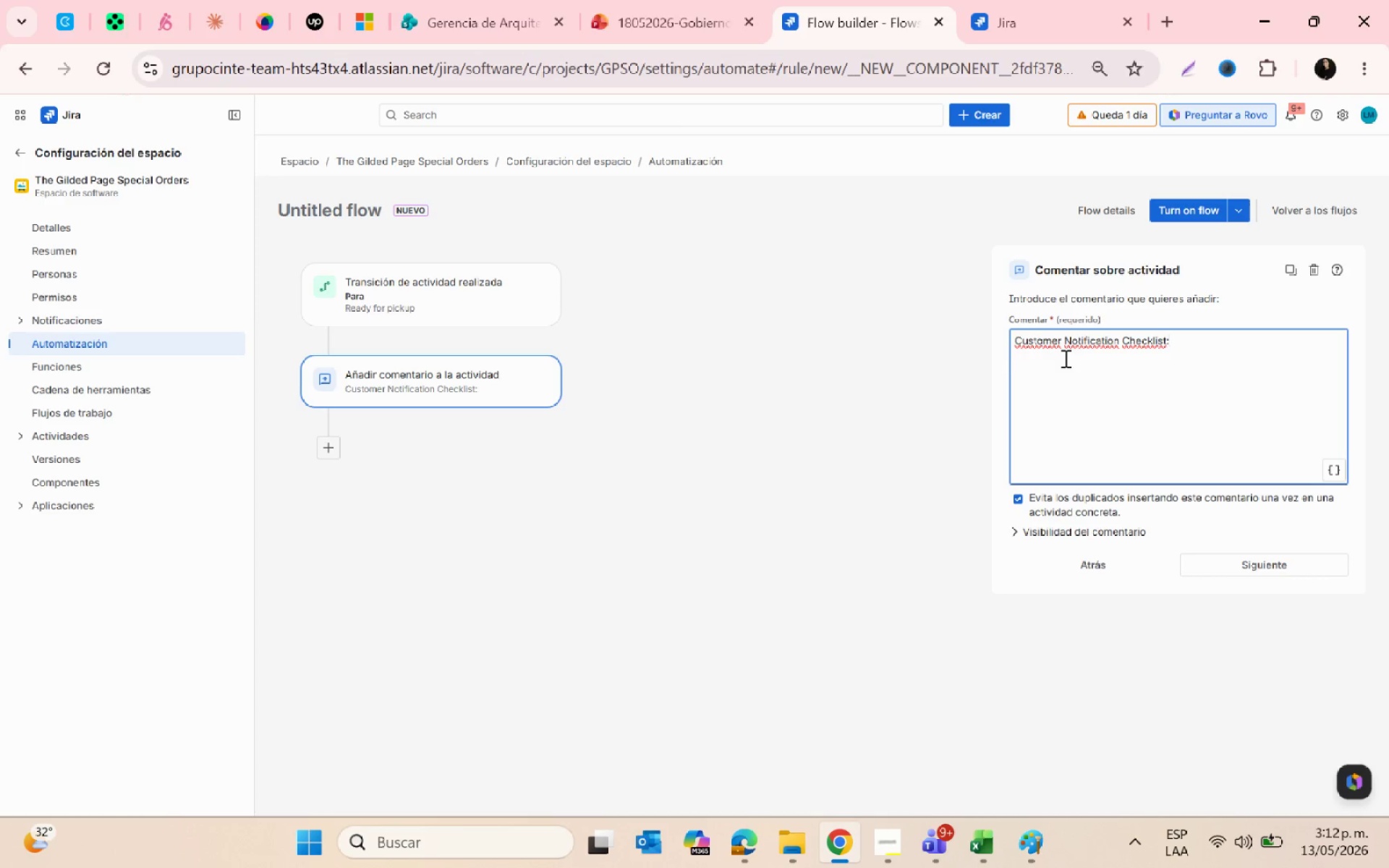 
key(Enter)
 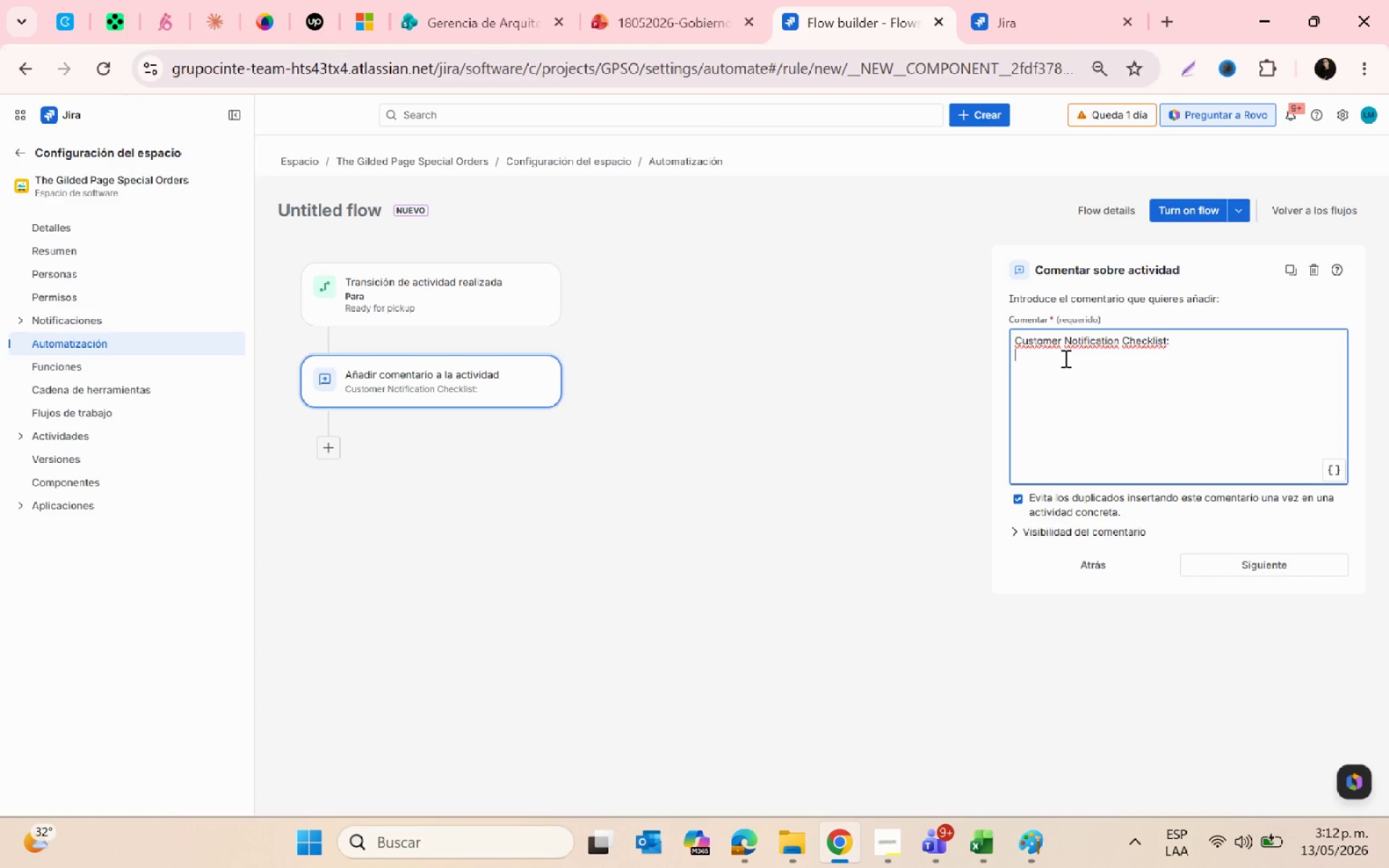 
key(Enter)
 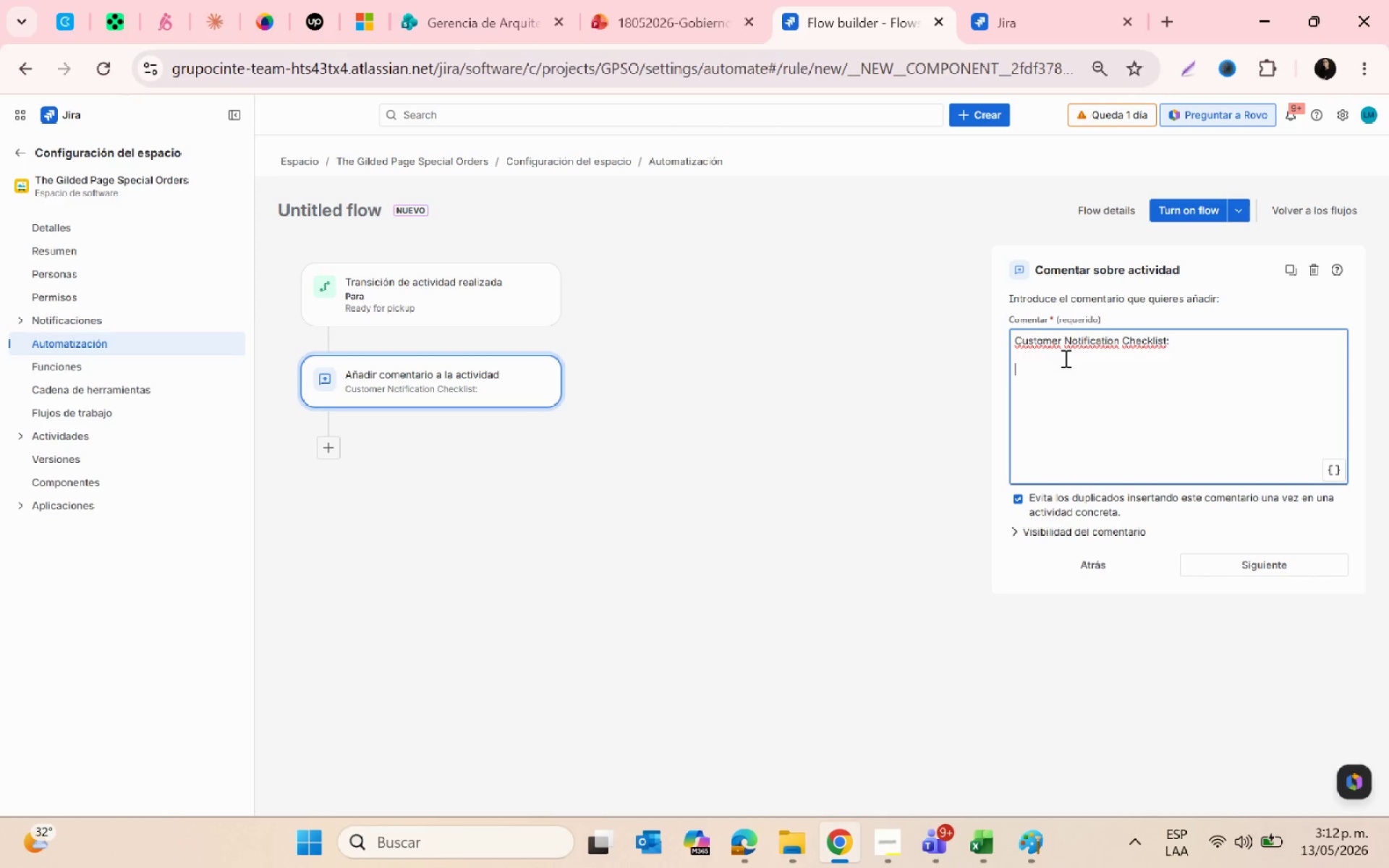 
type(\)
key(Backspace)
type(- Confir customer pickup date and time)
 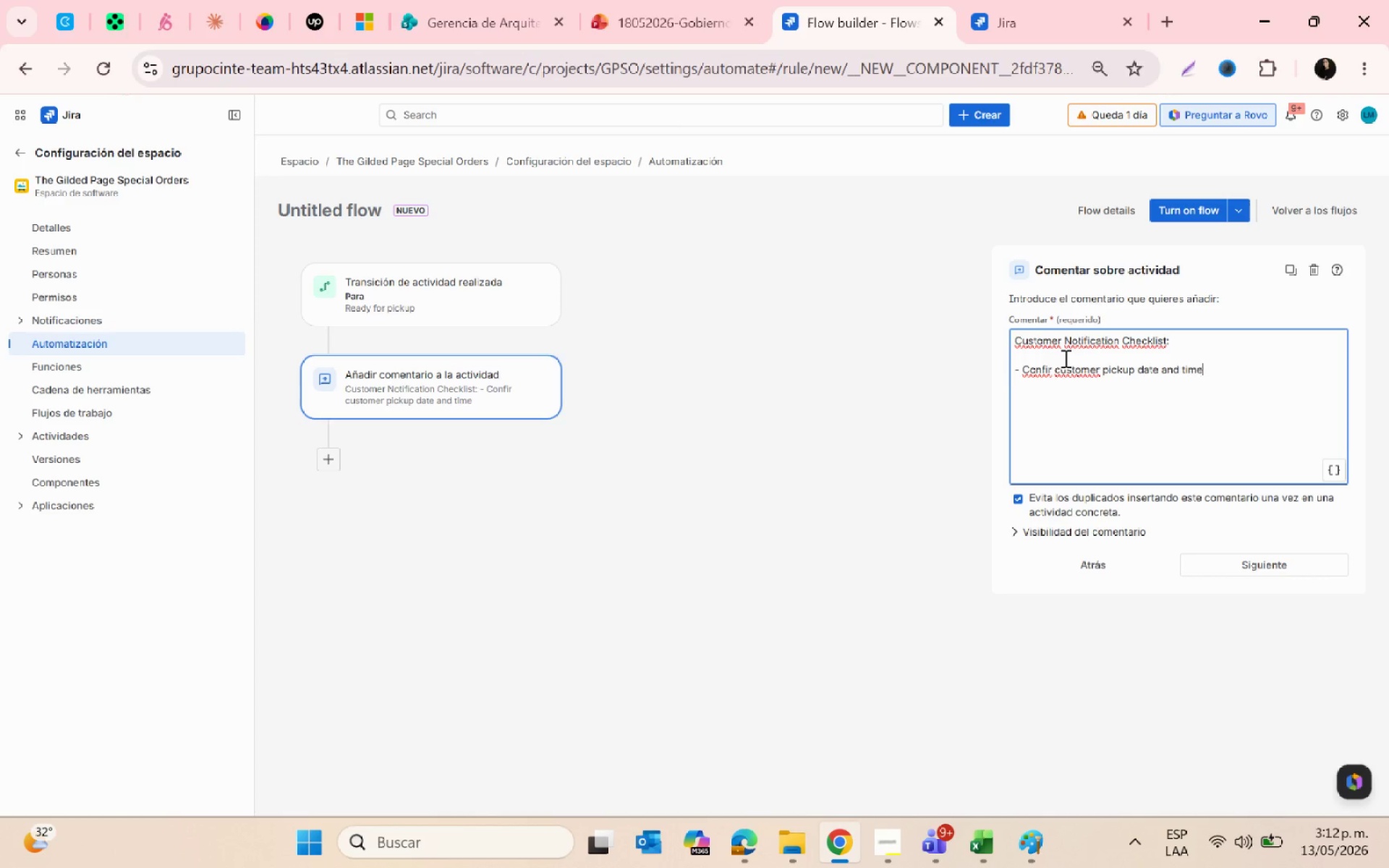 
key(Enter)
 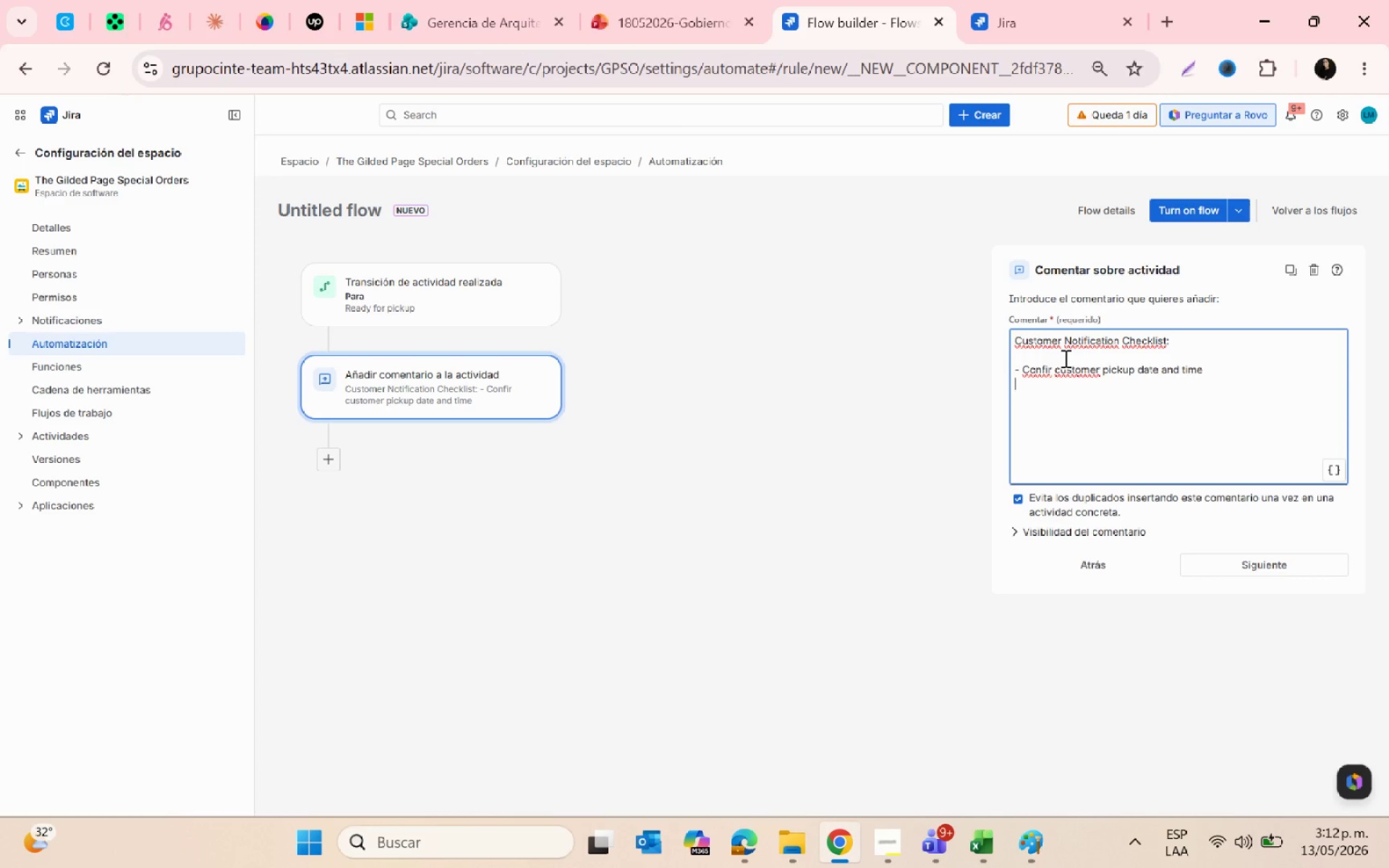 
type(- verify )
key(Backspace)
key(Backspace)
key(Backspace)
key(Backspace)
key(Backspace)
key(Backspace)
key(Backspace)
 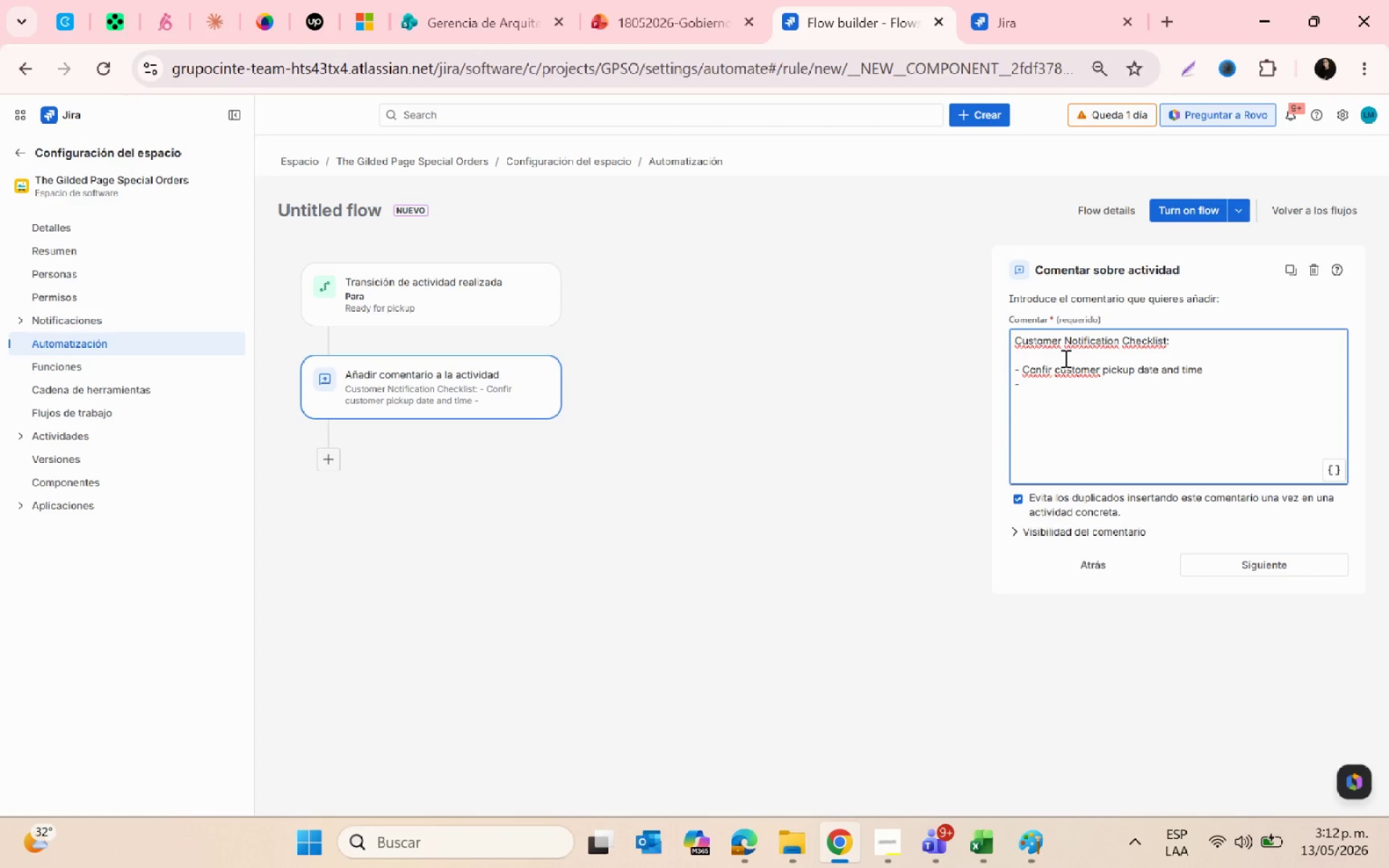 
hold_key(key=ArrowUp, duration=0.42)
 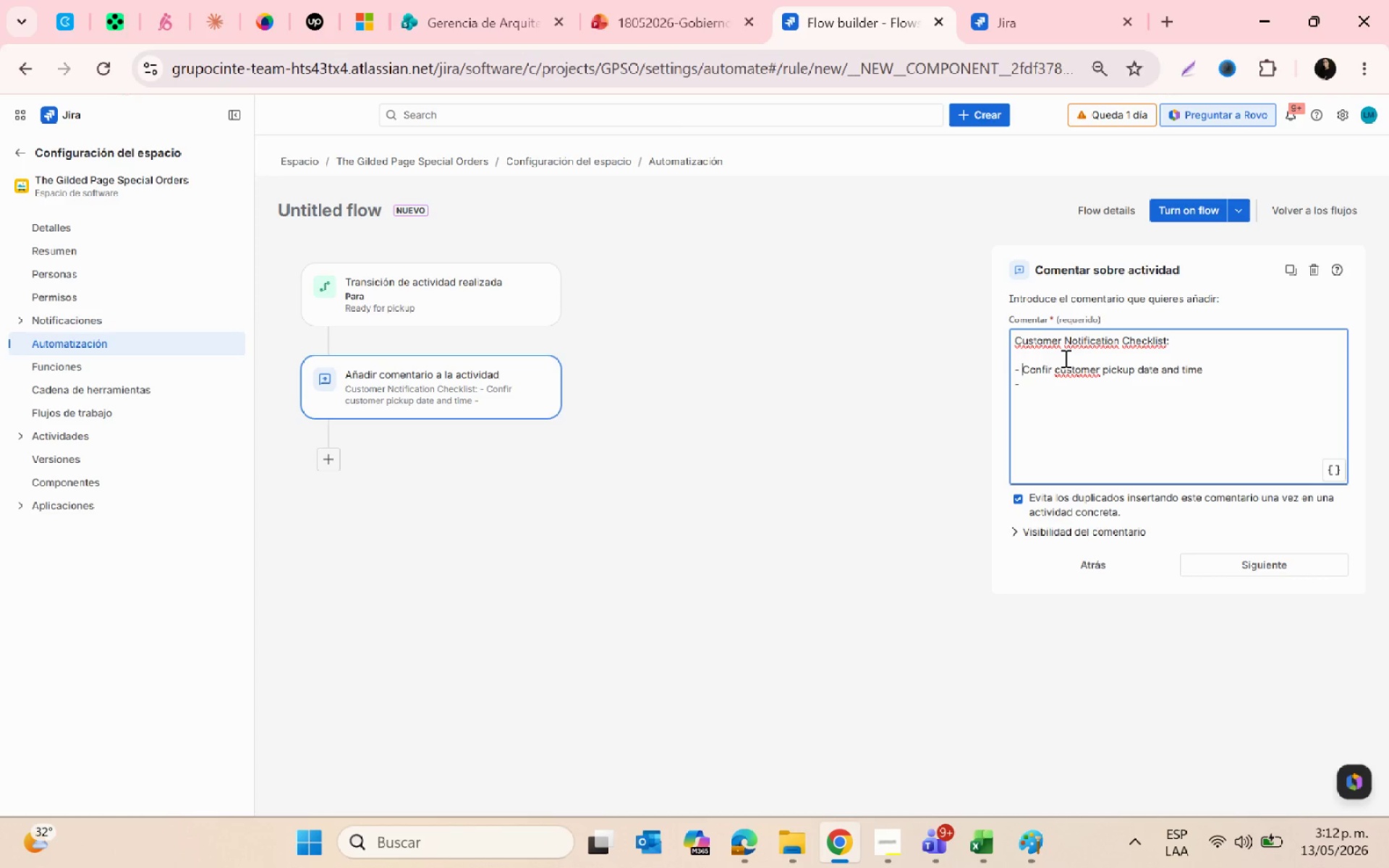 
wait(5.08)
 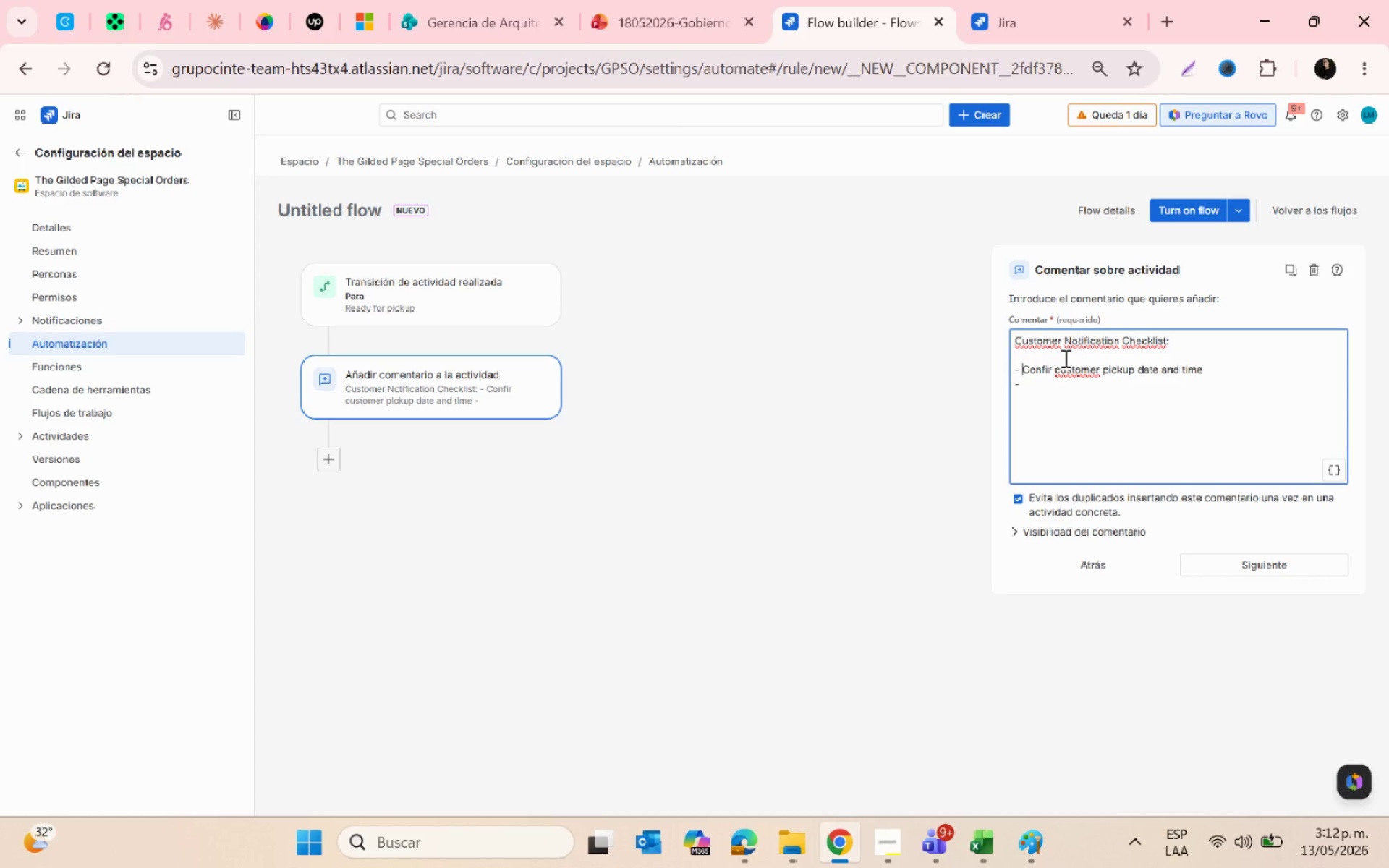 
left_click([1053, 371])
 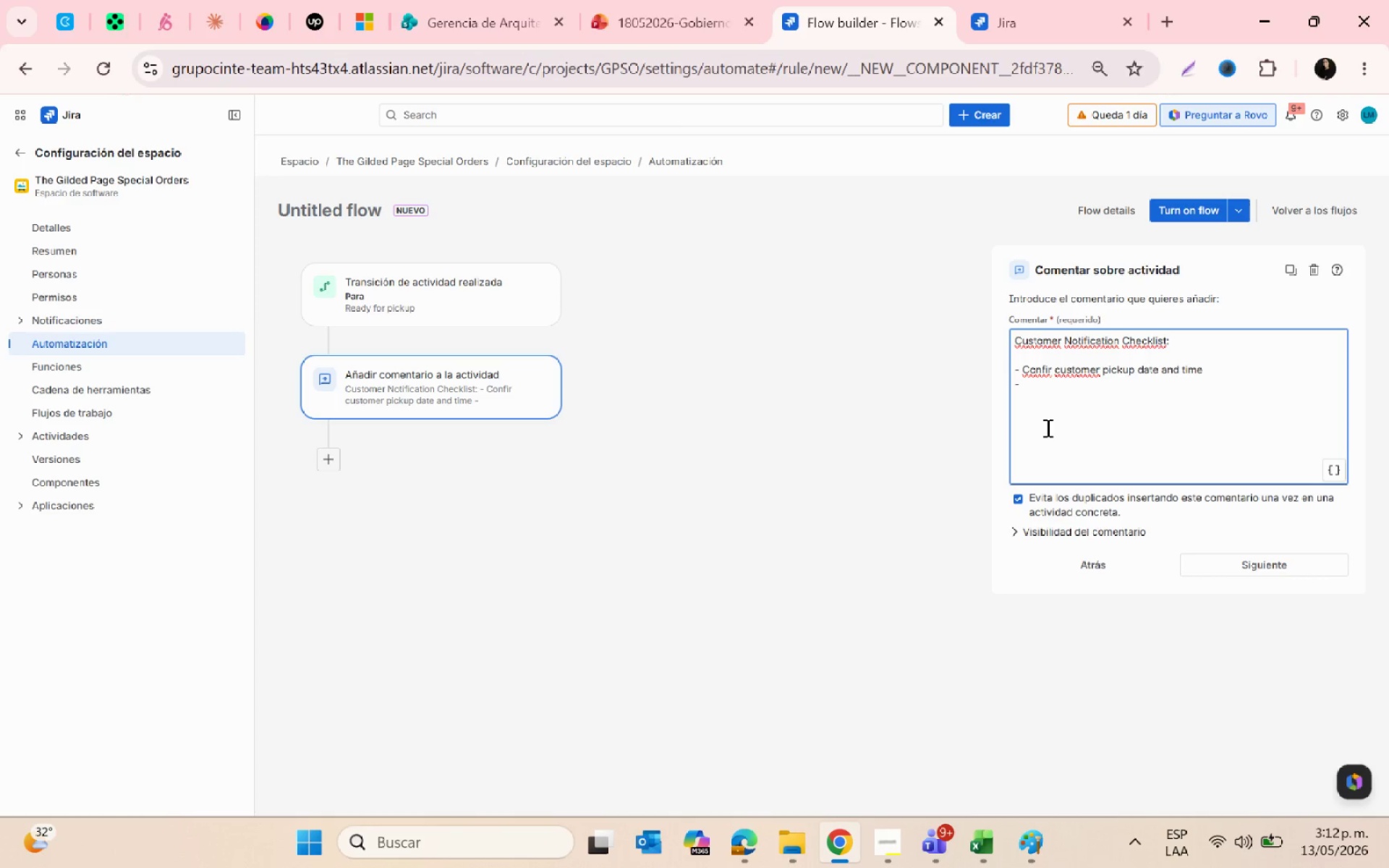 
key(M)
 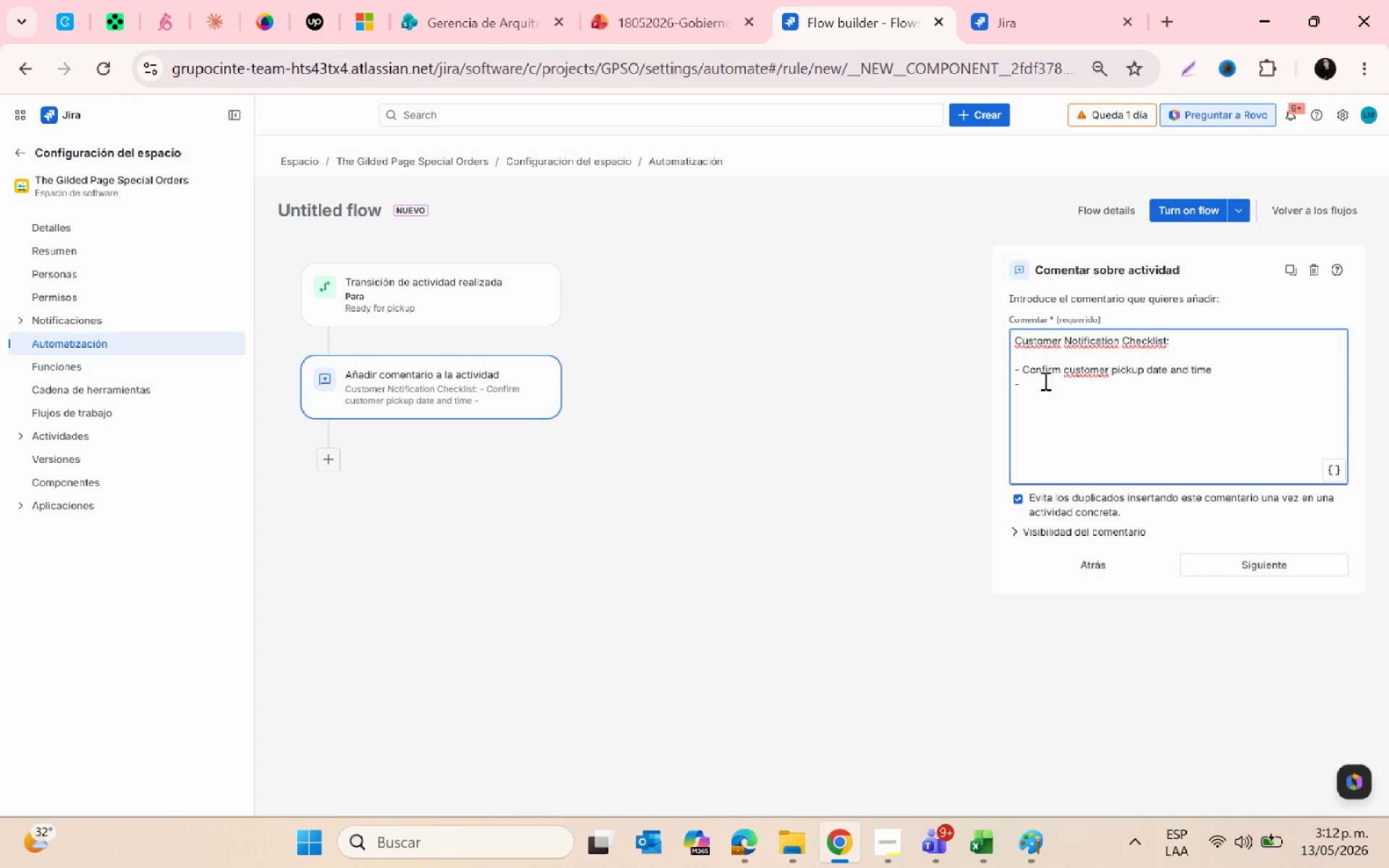 
left_click([1042, 380])
 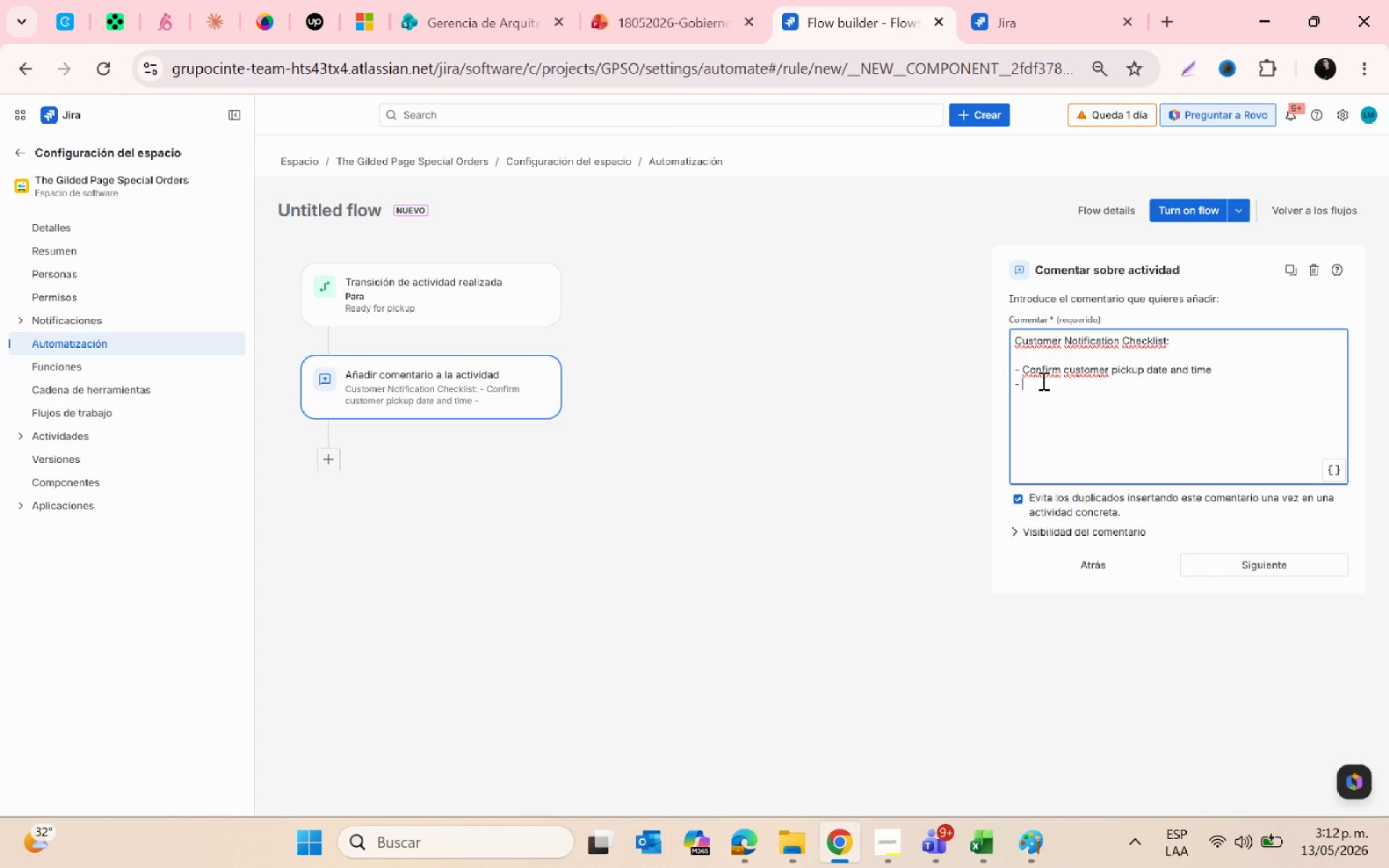 
type(Vri)
key(Backspace)
key(Backspace)
type(erify all curated u)
key(Backspace)
type(ites are inlcue)
key(Backspace)
type(ded )
key(Backspace)
key(Backspace)
key(Backspace)
key(Backspace)
key(Backspace)
key(Backspace)
key(Backspace)
type(cluded)
 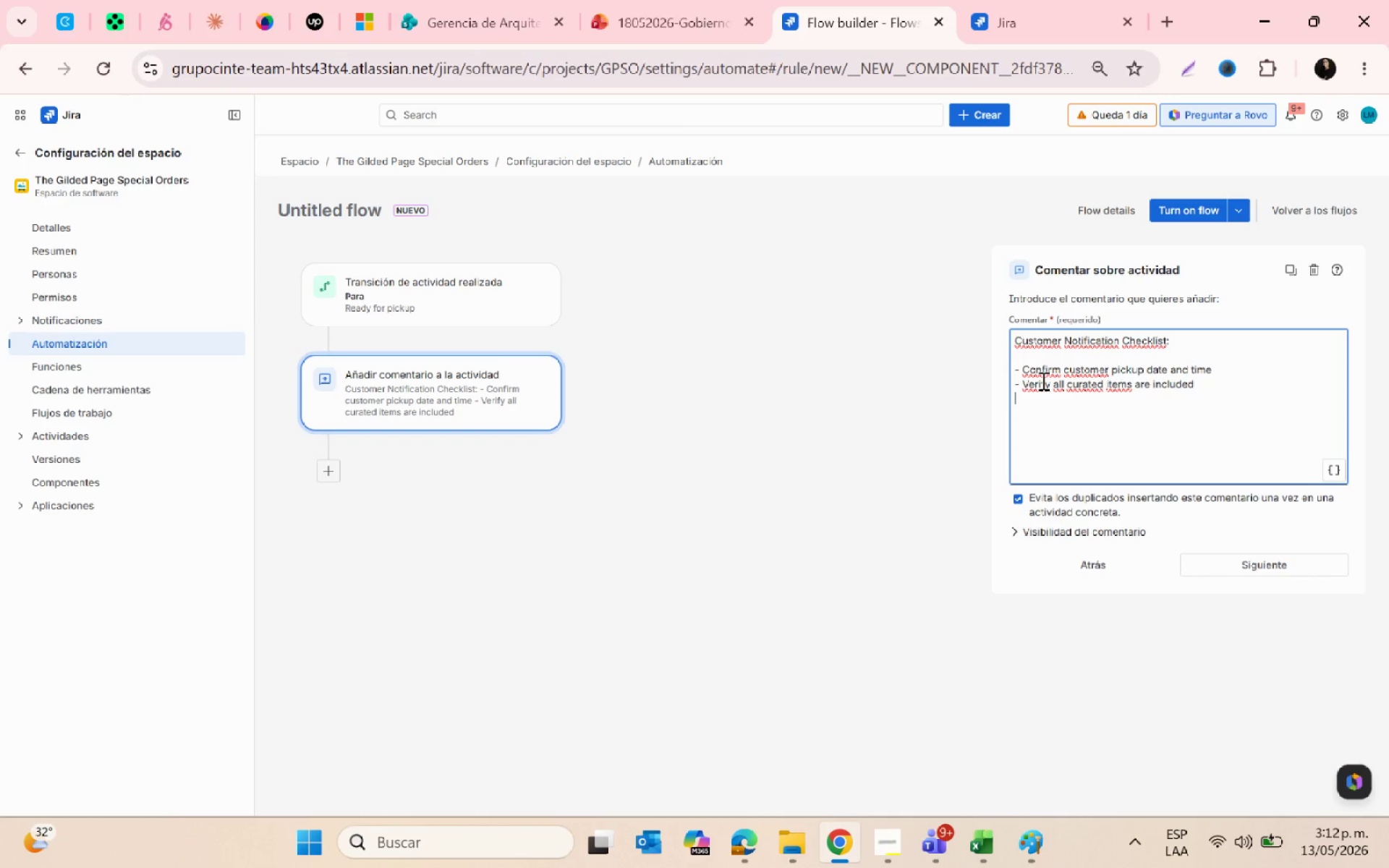 
hold_key(key=M, duration=25.23)
 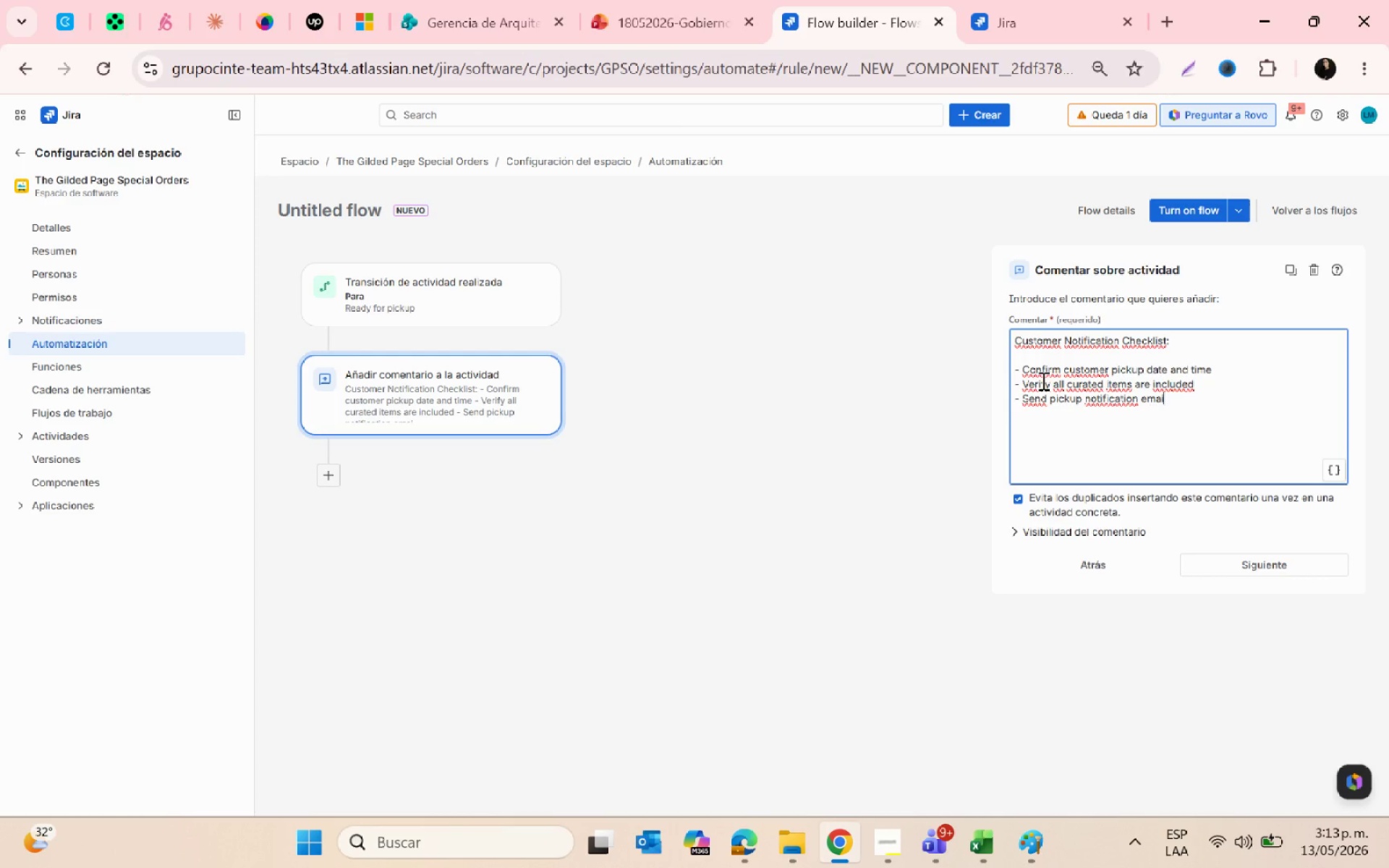 
key(Enter)
 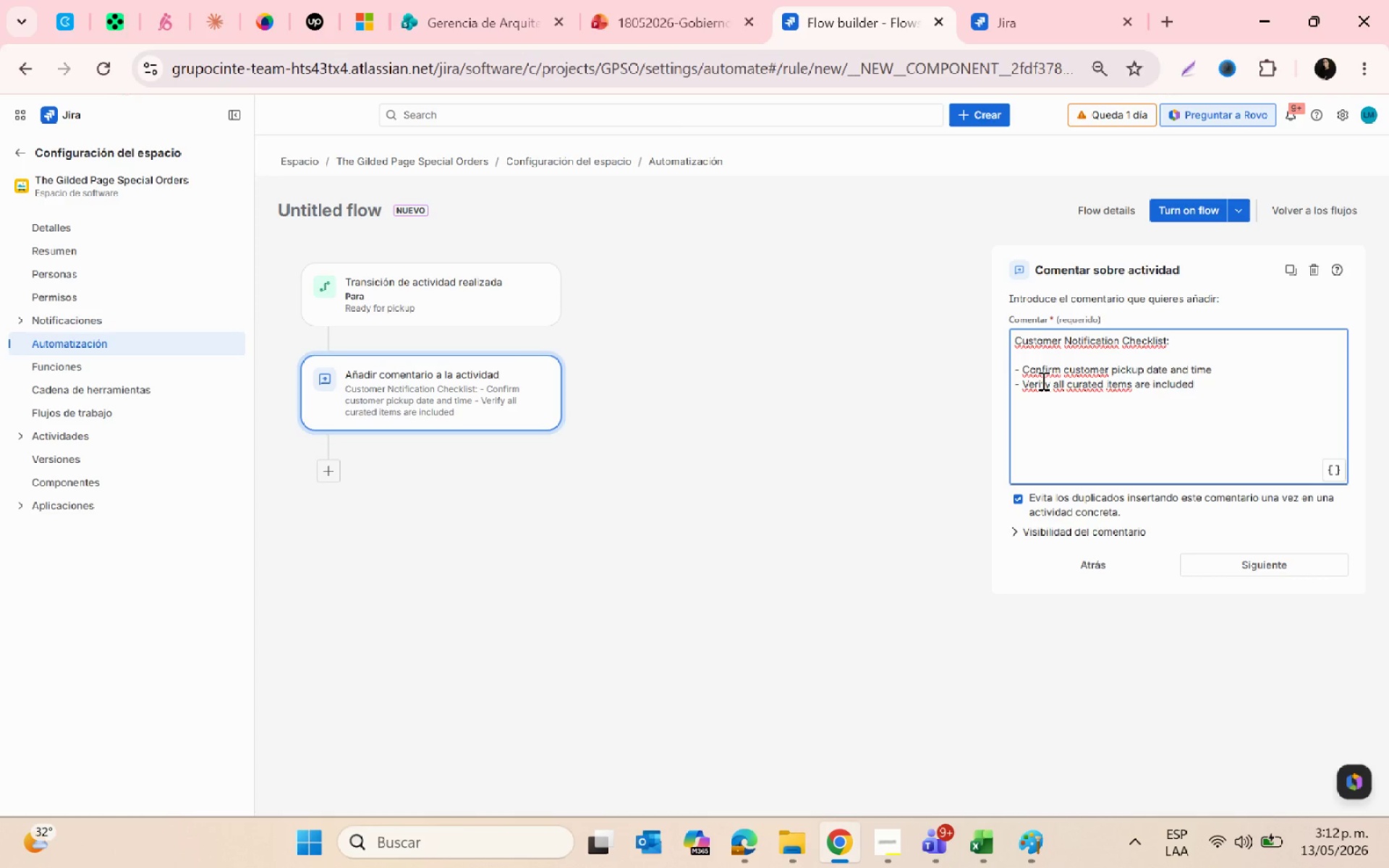 
type(- Send pickup notification eail or )
key(Backspace)
type( phone call)
 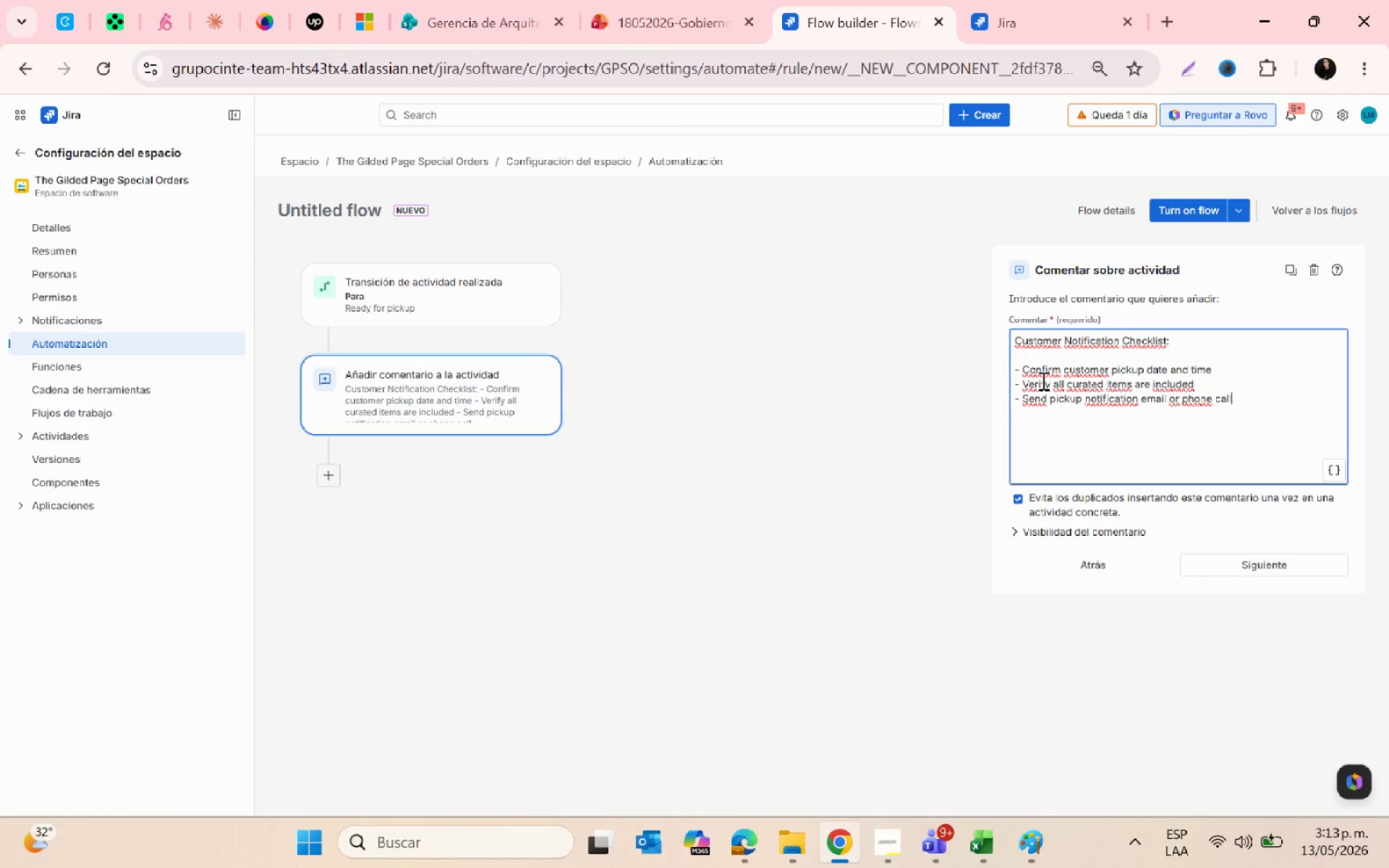 
key(Enter)
 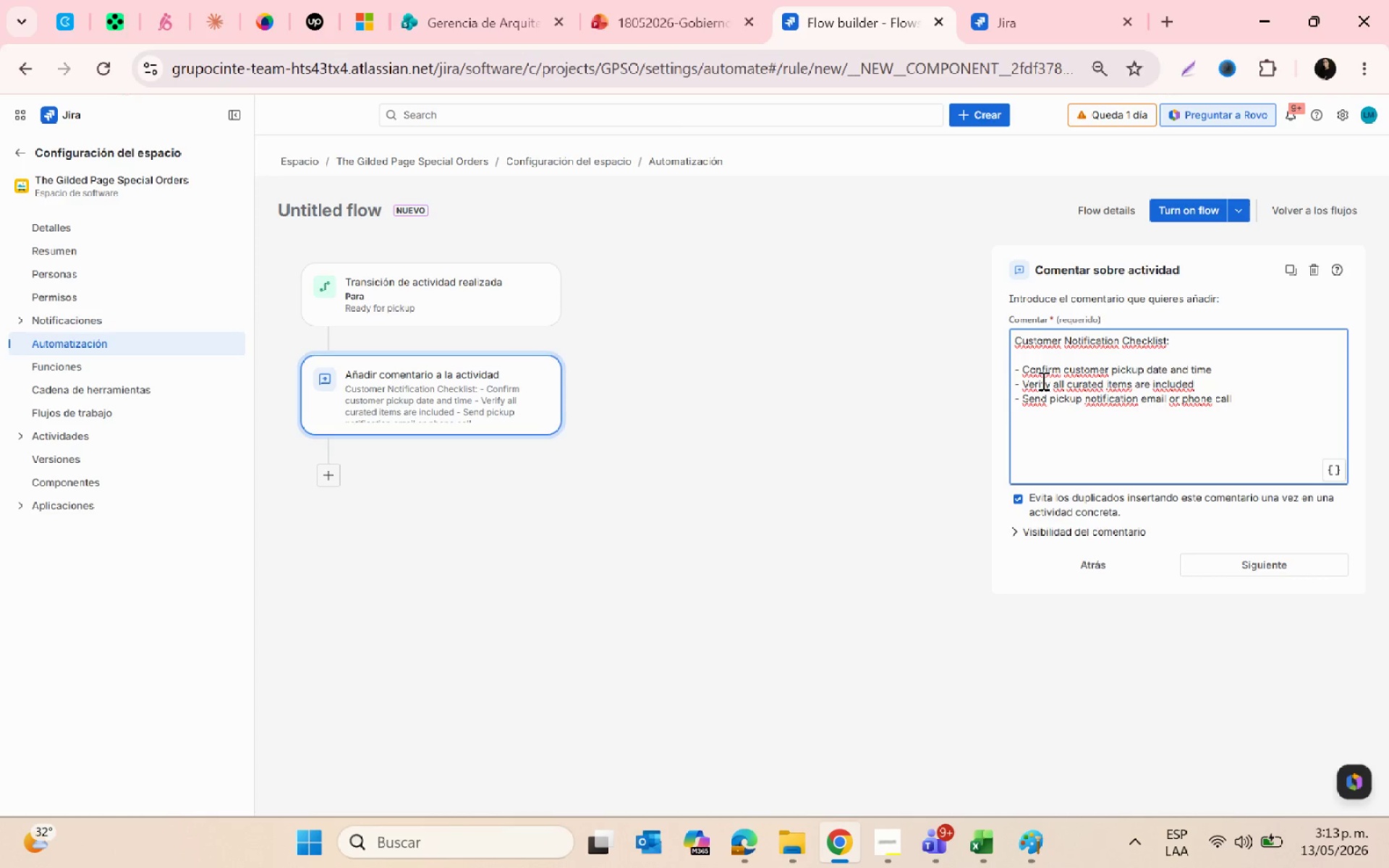 
type(- Confirm gift packaging and presentation quality)
 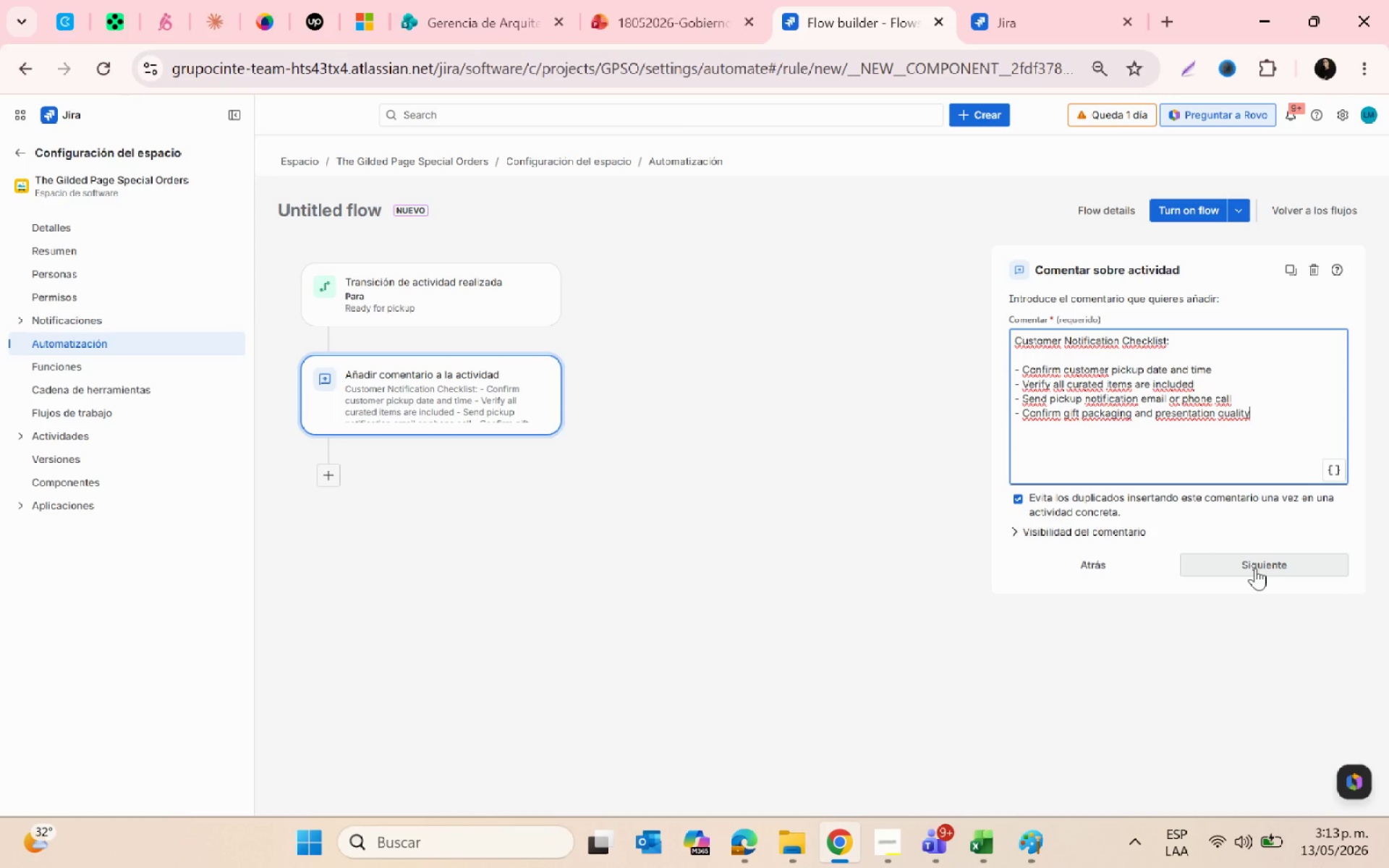 
wait(7.33)
 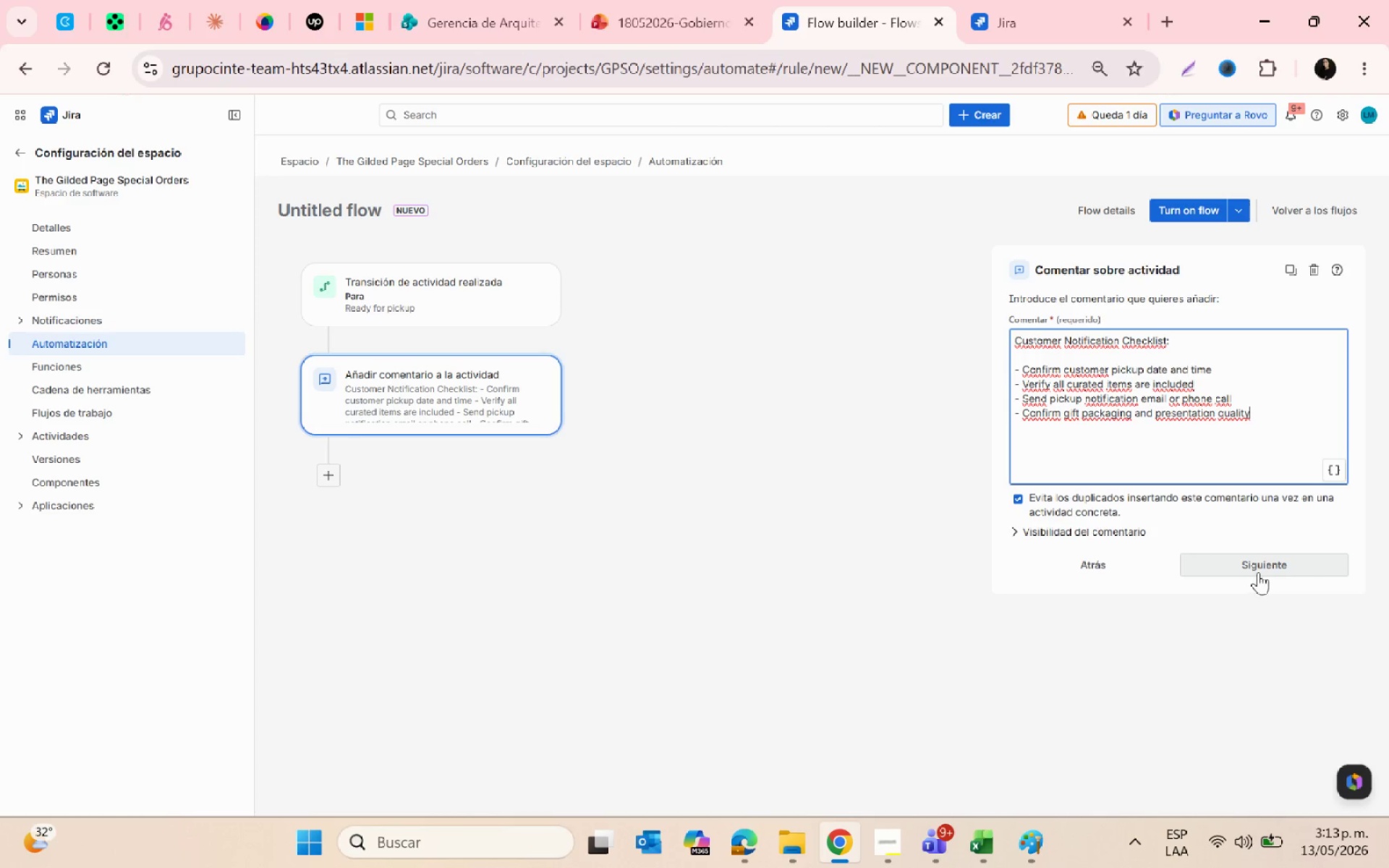 
left_click([1255, 568])
 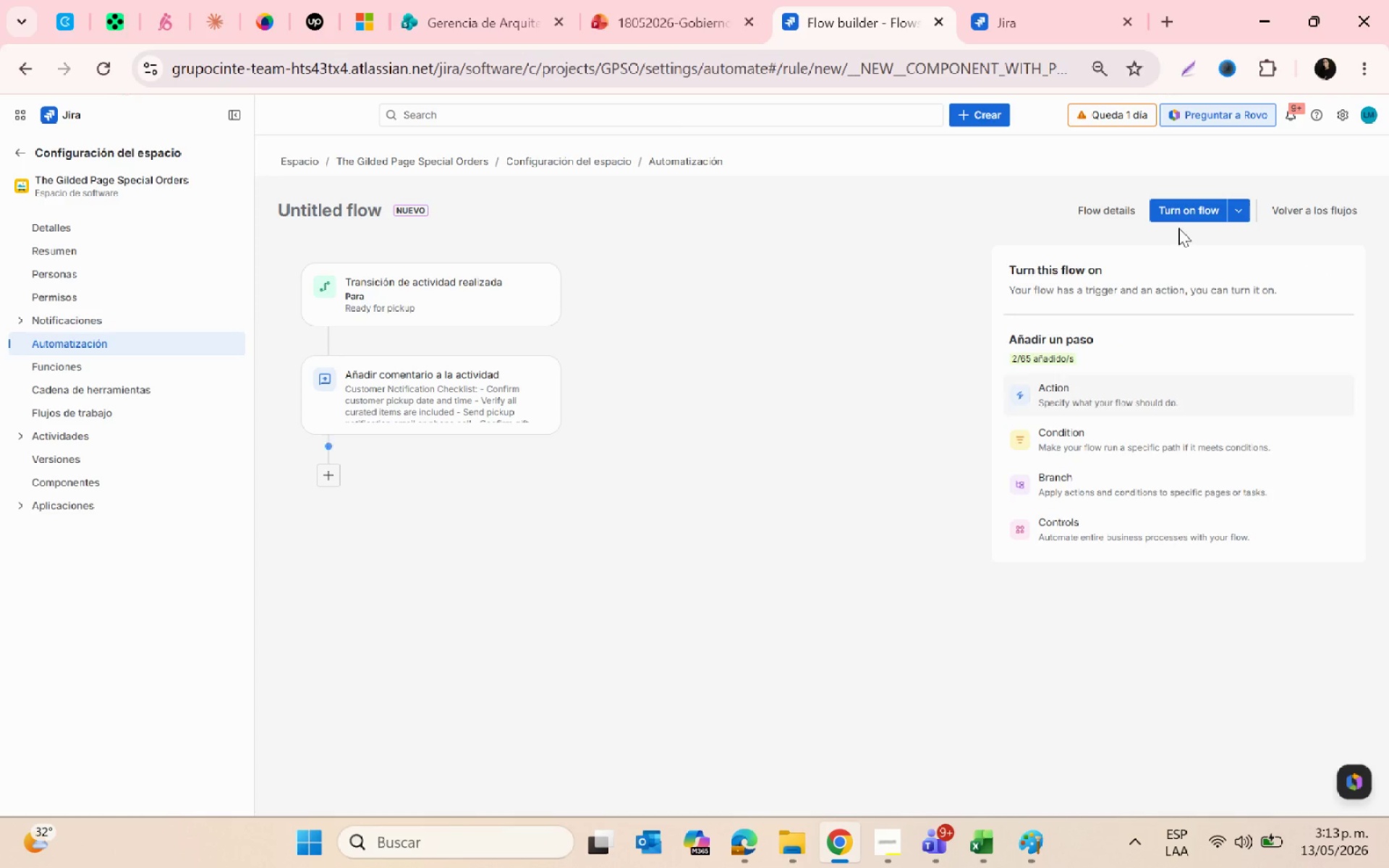 
left_click([1171, 213])
 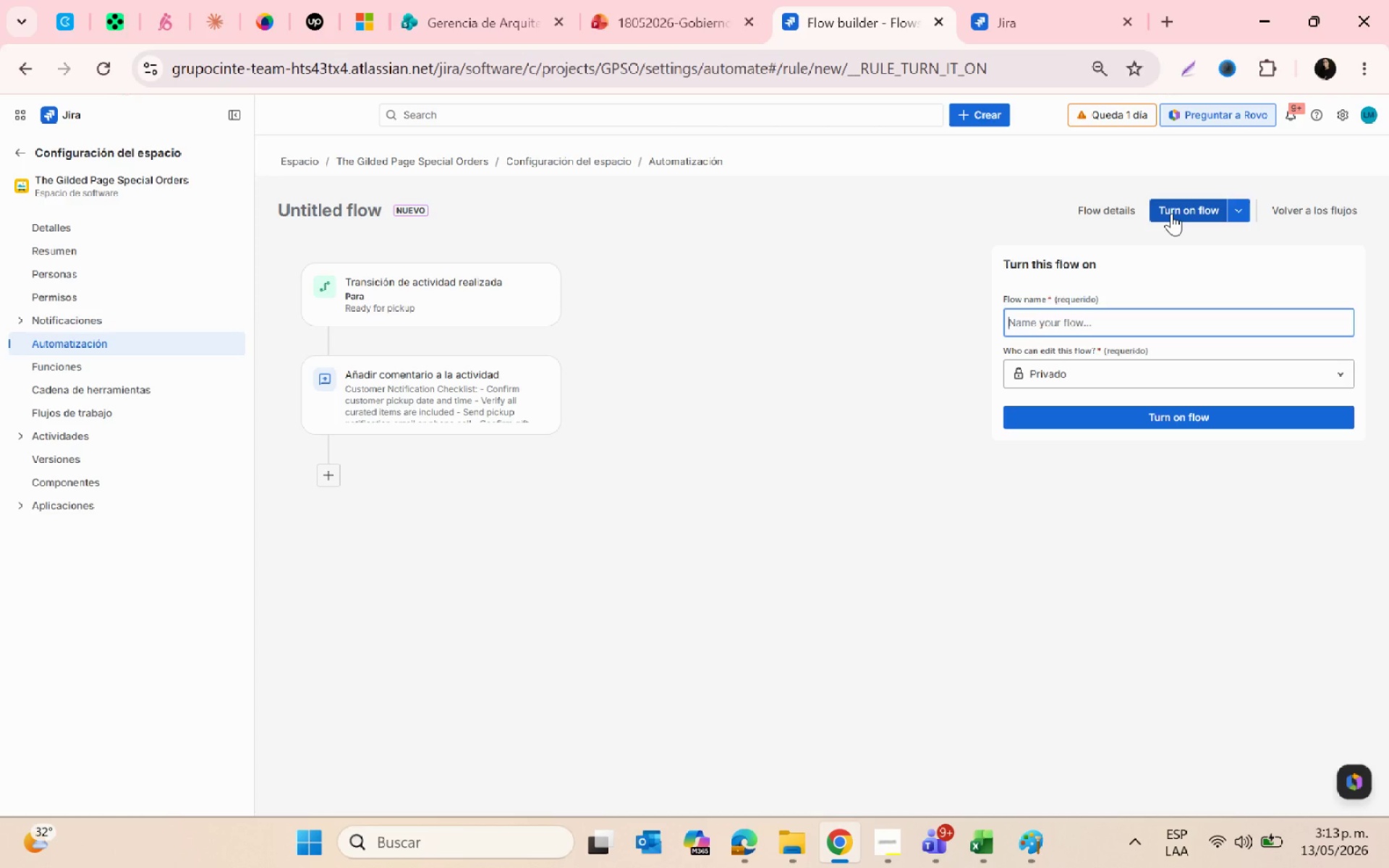 
wait(8.47)
 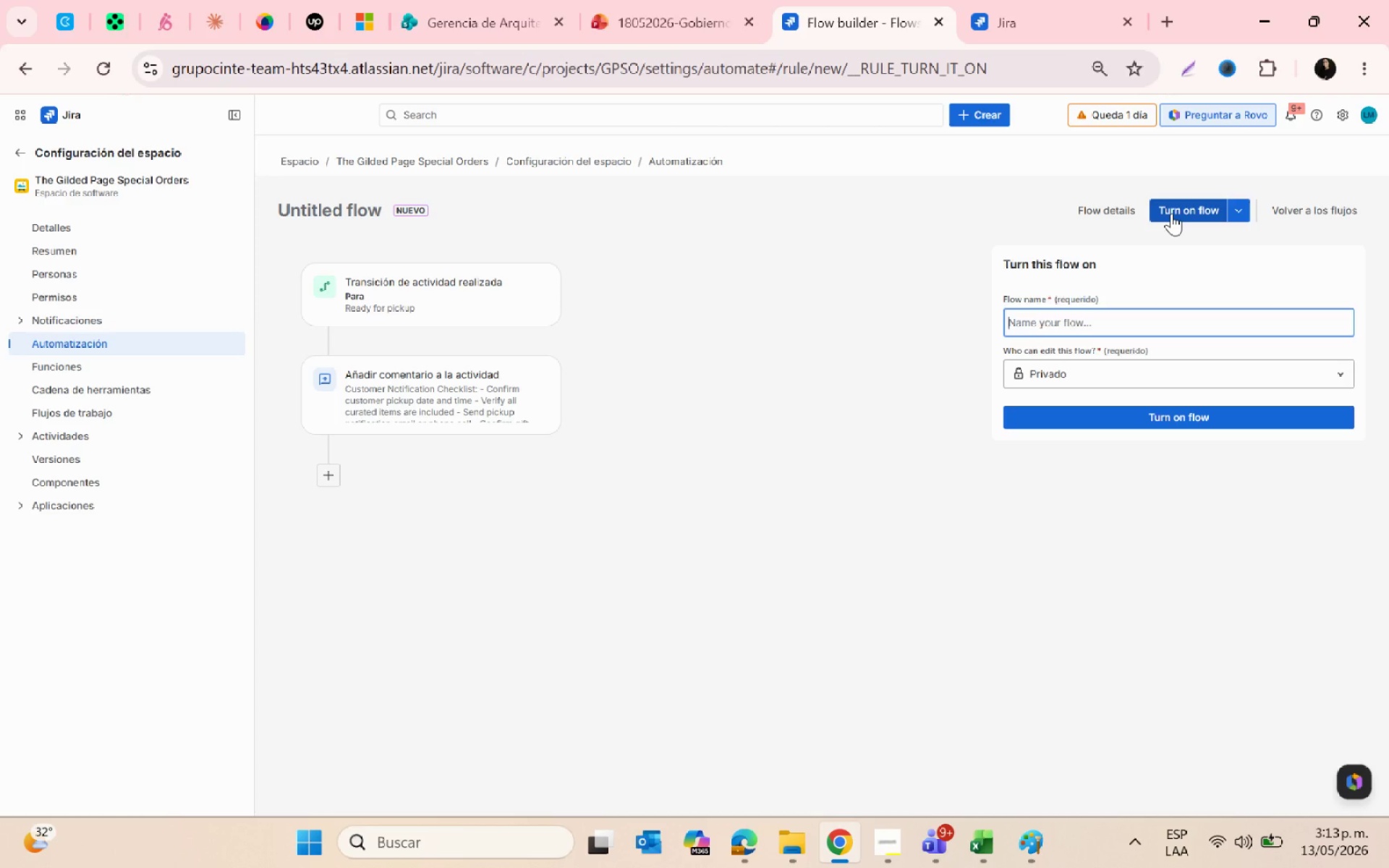 
type(Ready for picl)
key(Backspace)
type(kup Customer Checklist)
key(Backspace)
key(Backspace)
key(Backspace)
key(Backspace)
type(list )
 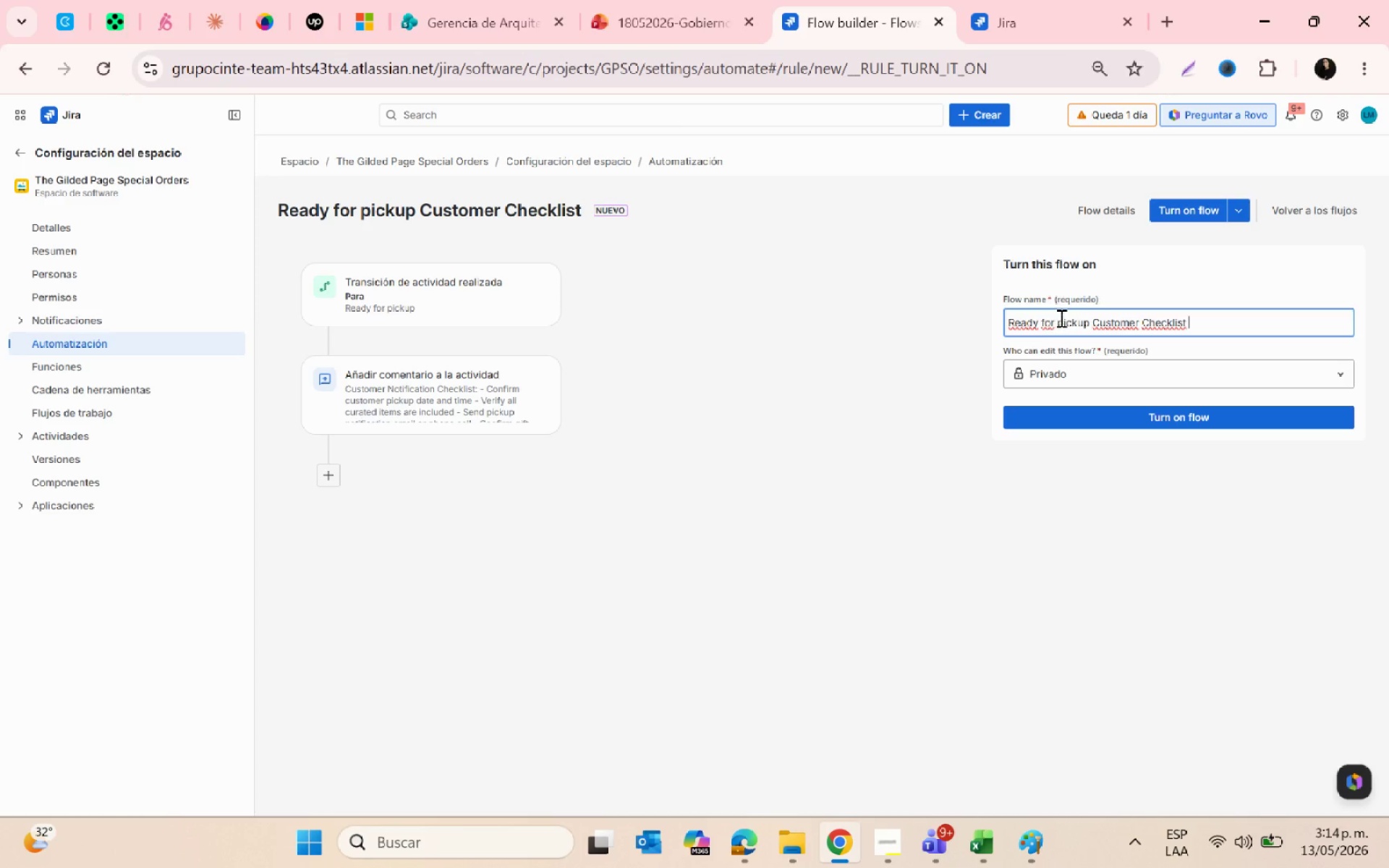 
left_click([1061, 318])
 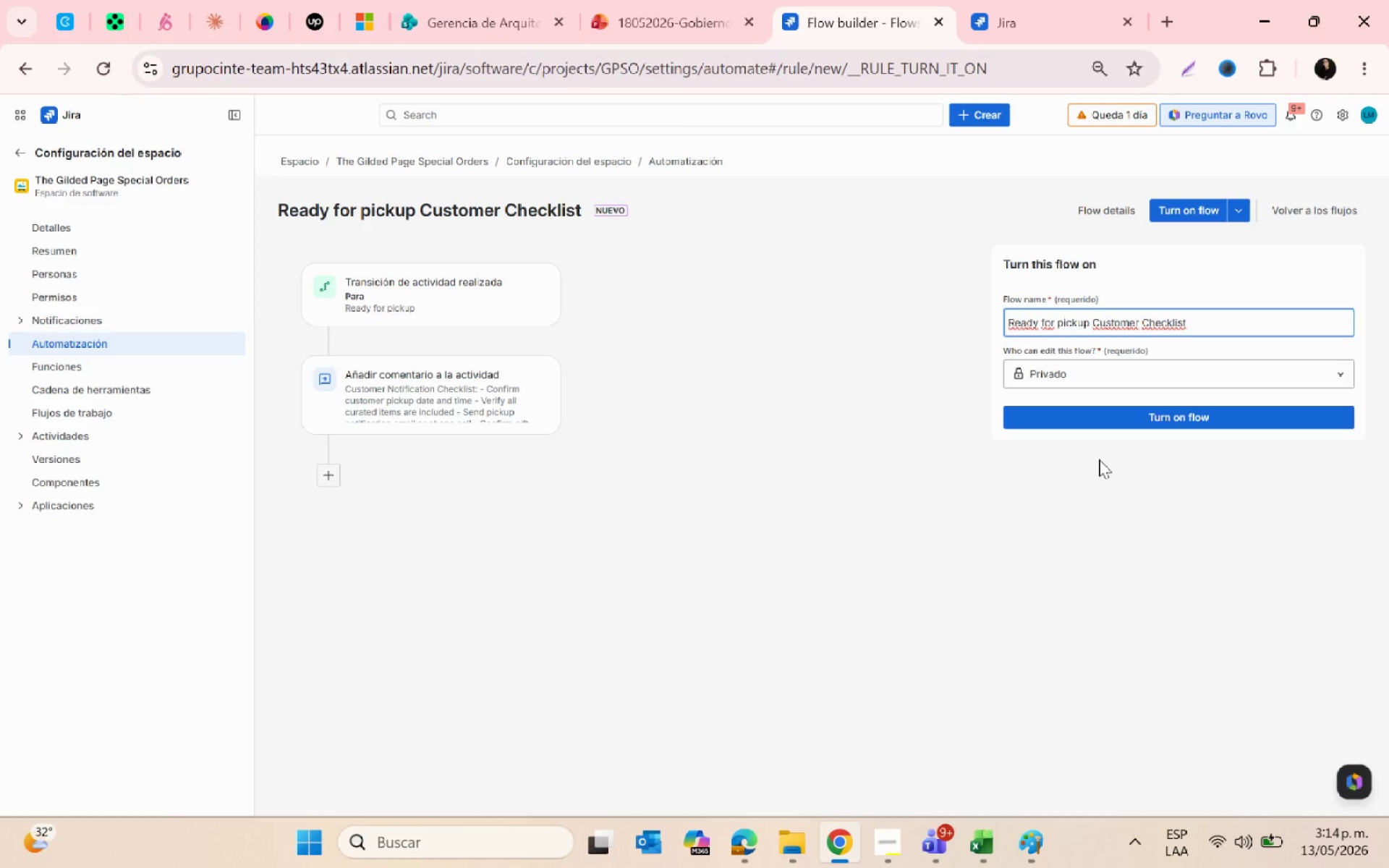 
key(Backspace)
 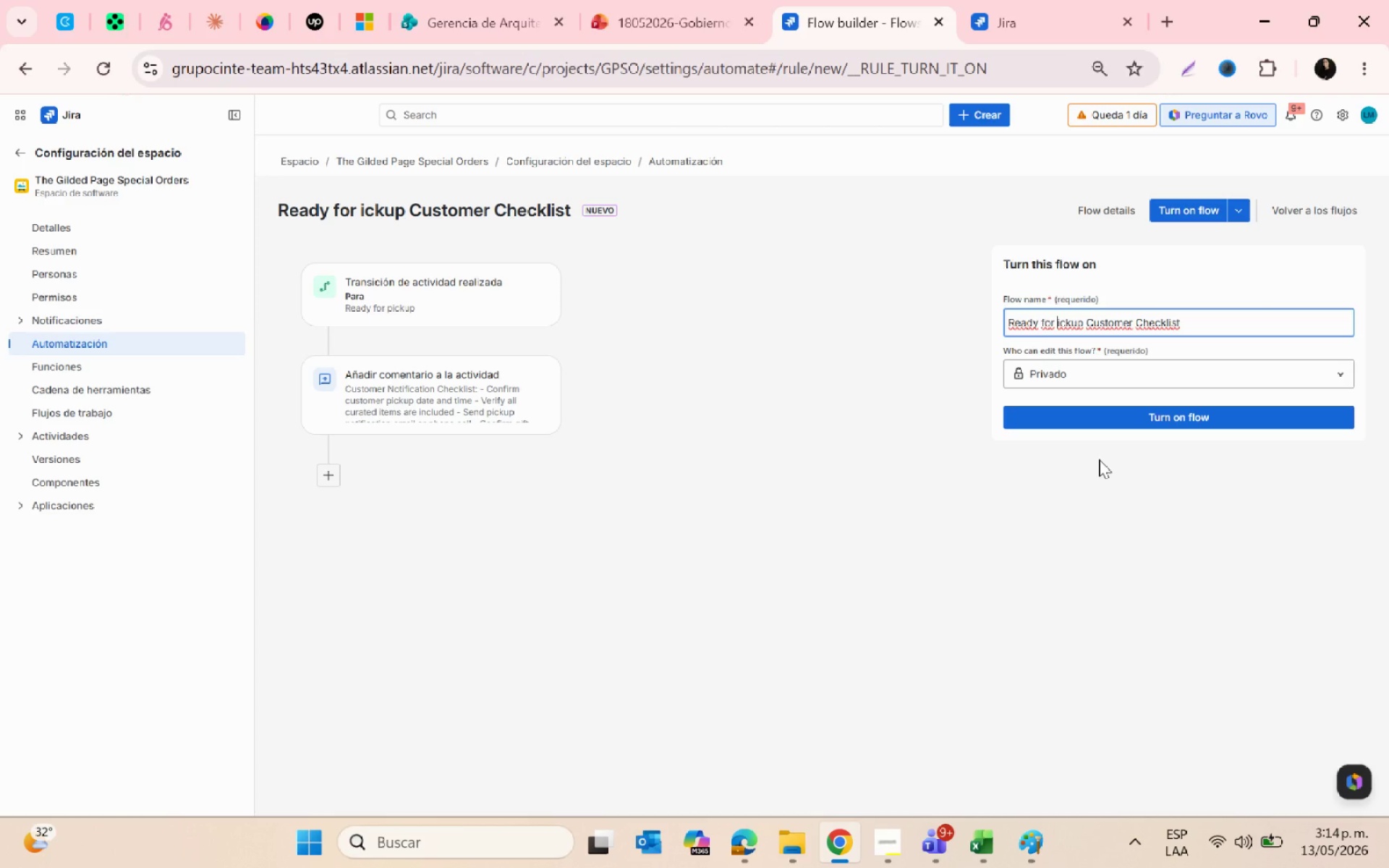 
key(Shift+P)
 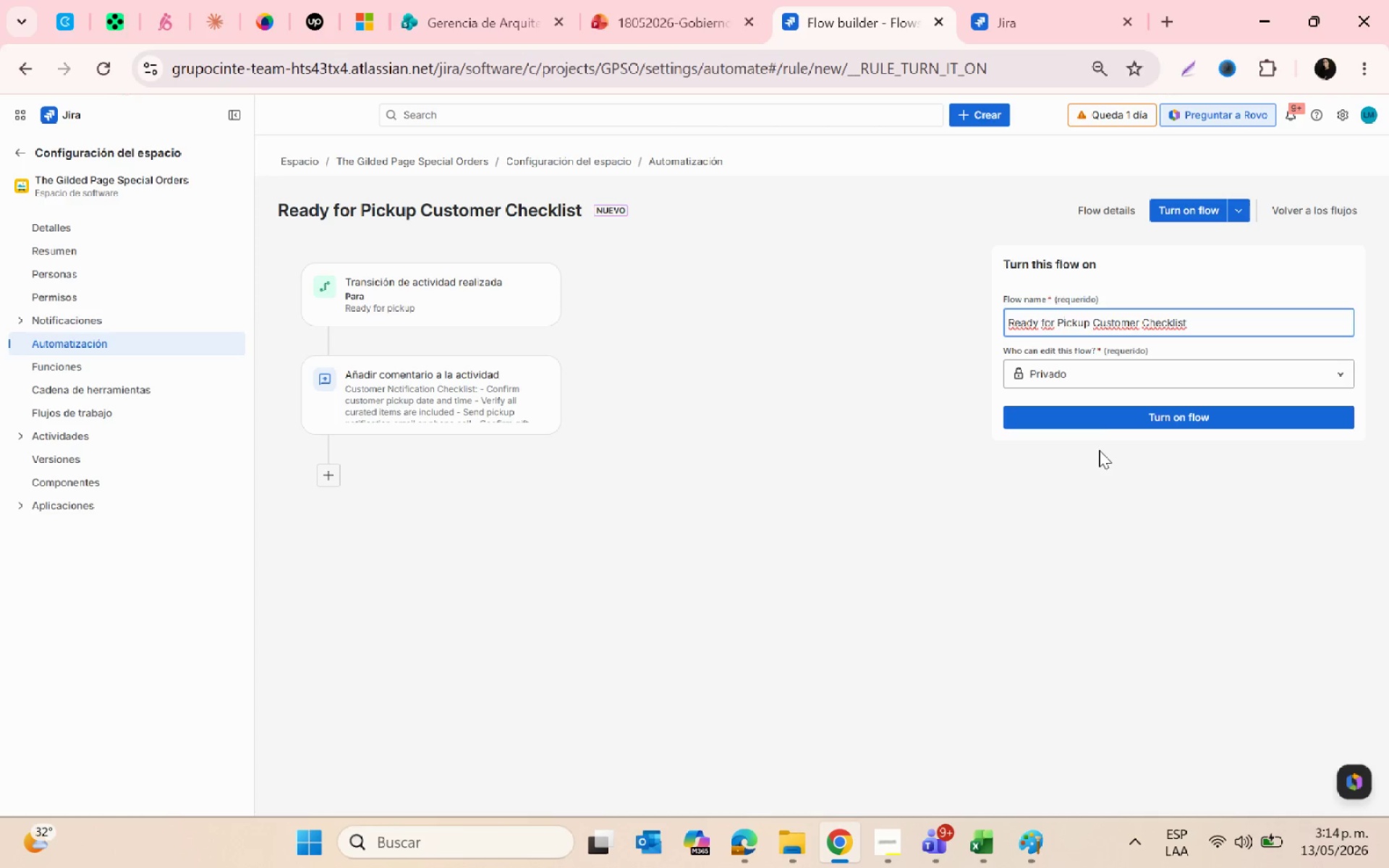 
left_click([1093, 414])
 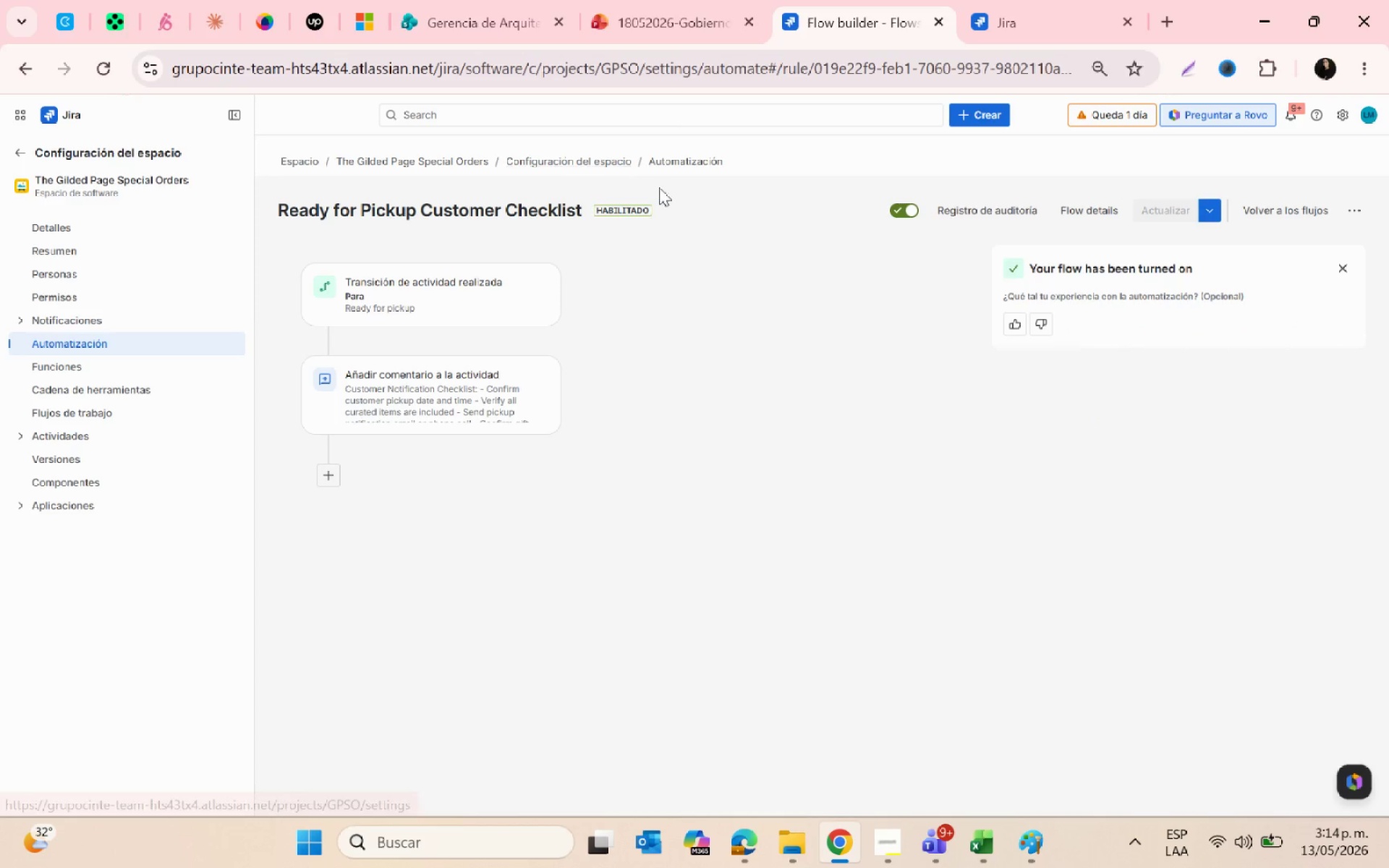 
wait(6.0)
 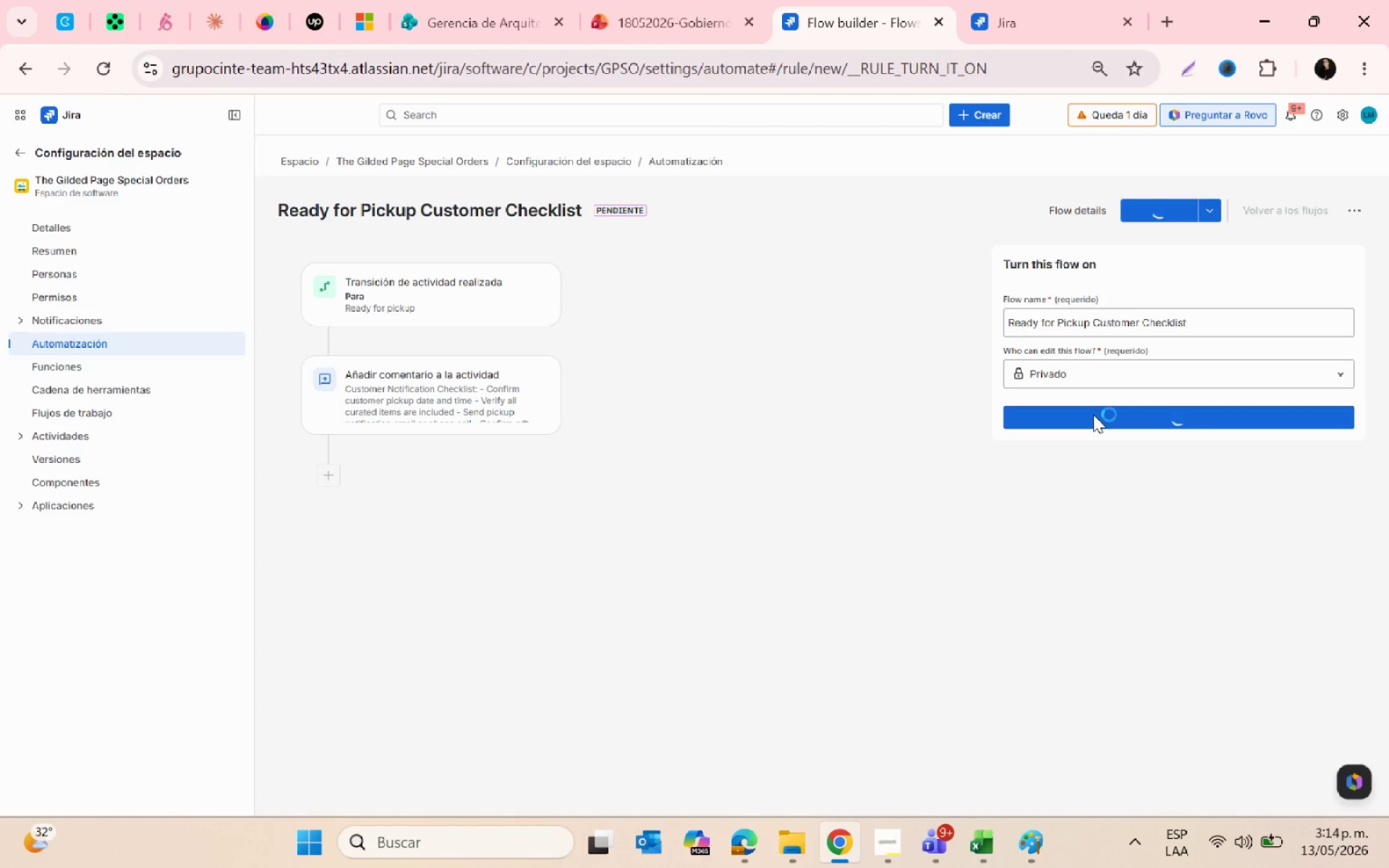 
key(PrintScreen)
 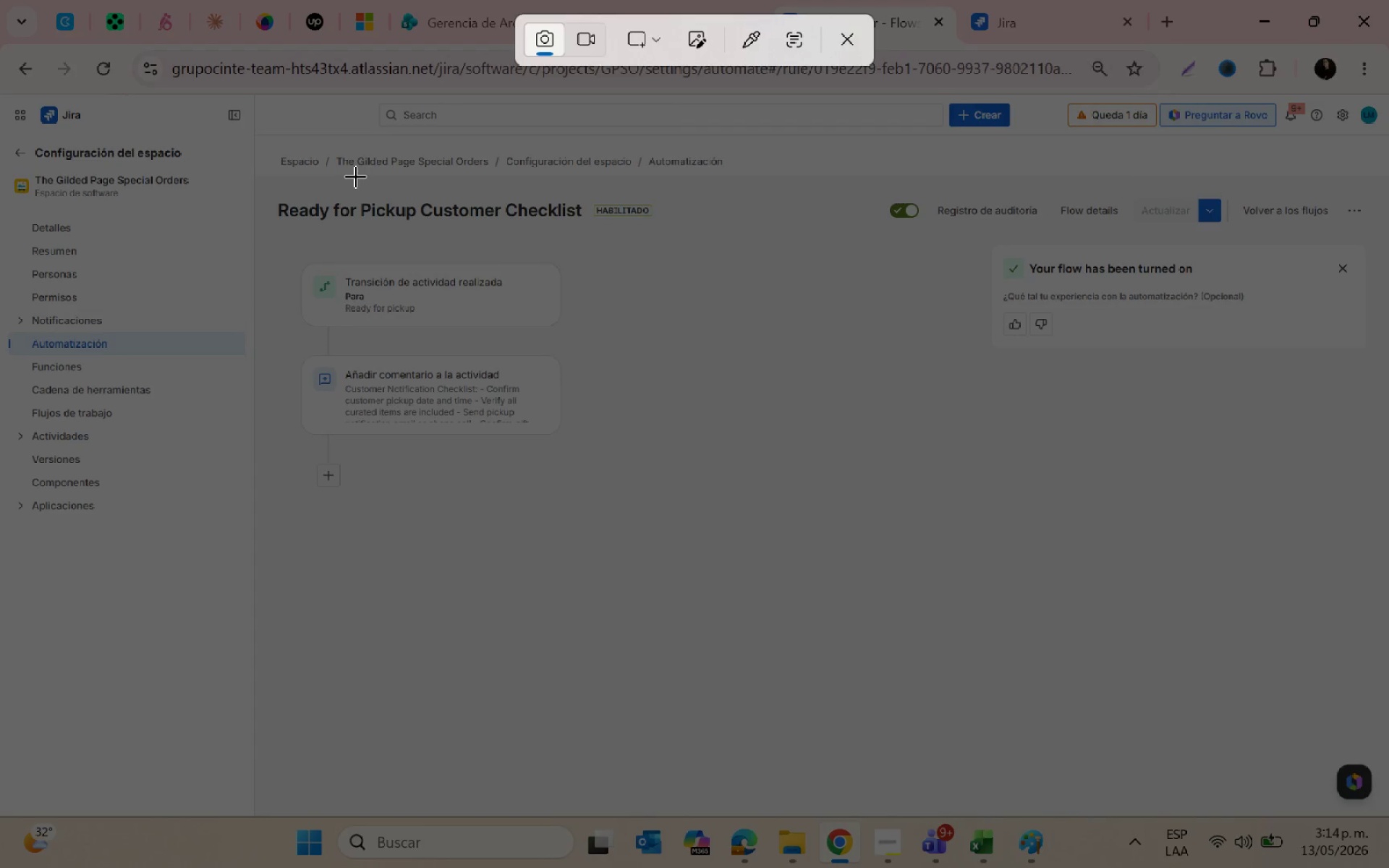 
key(Escape)
 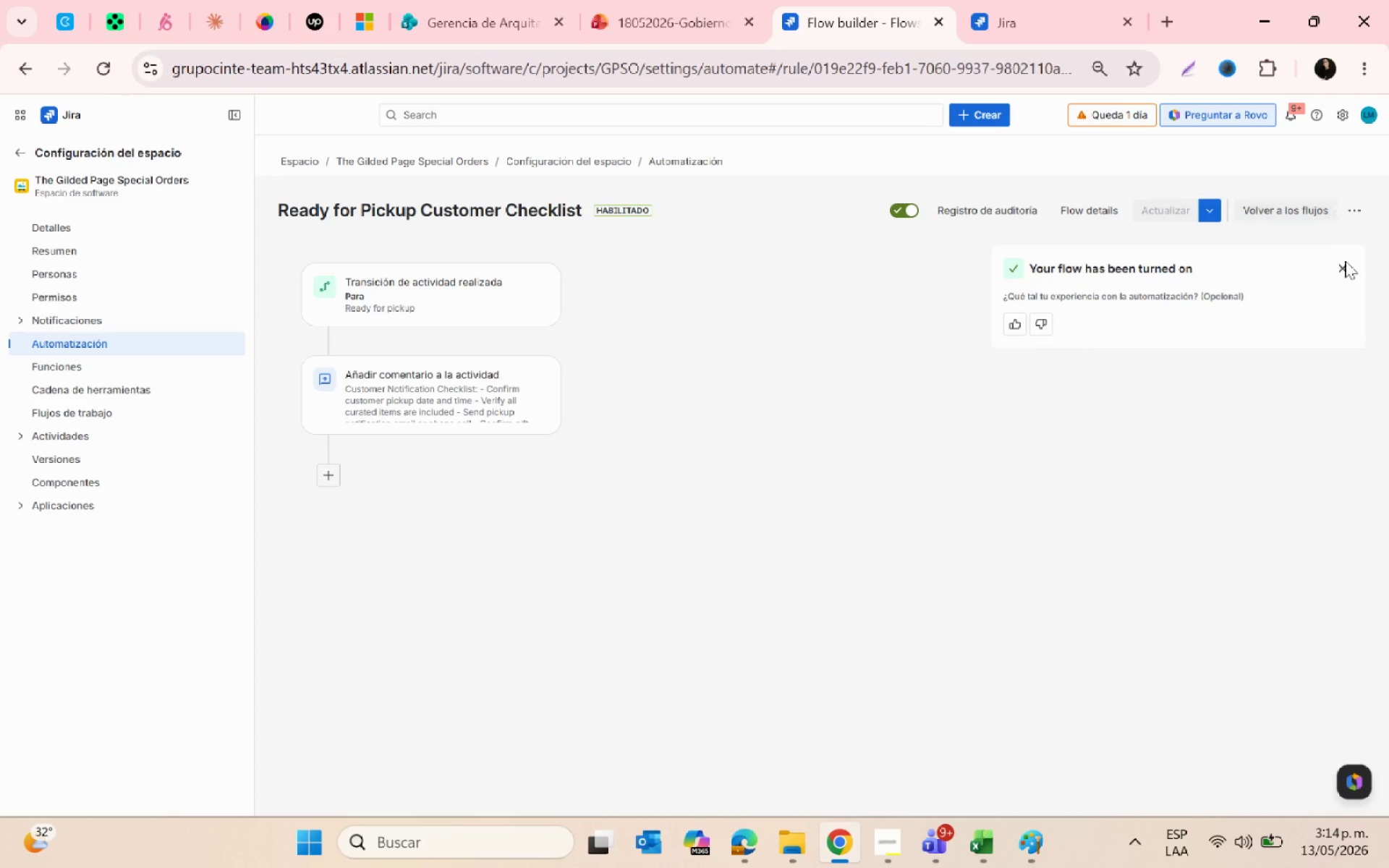 
left_click([1348, 207])
 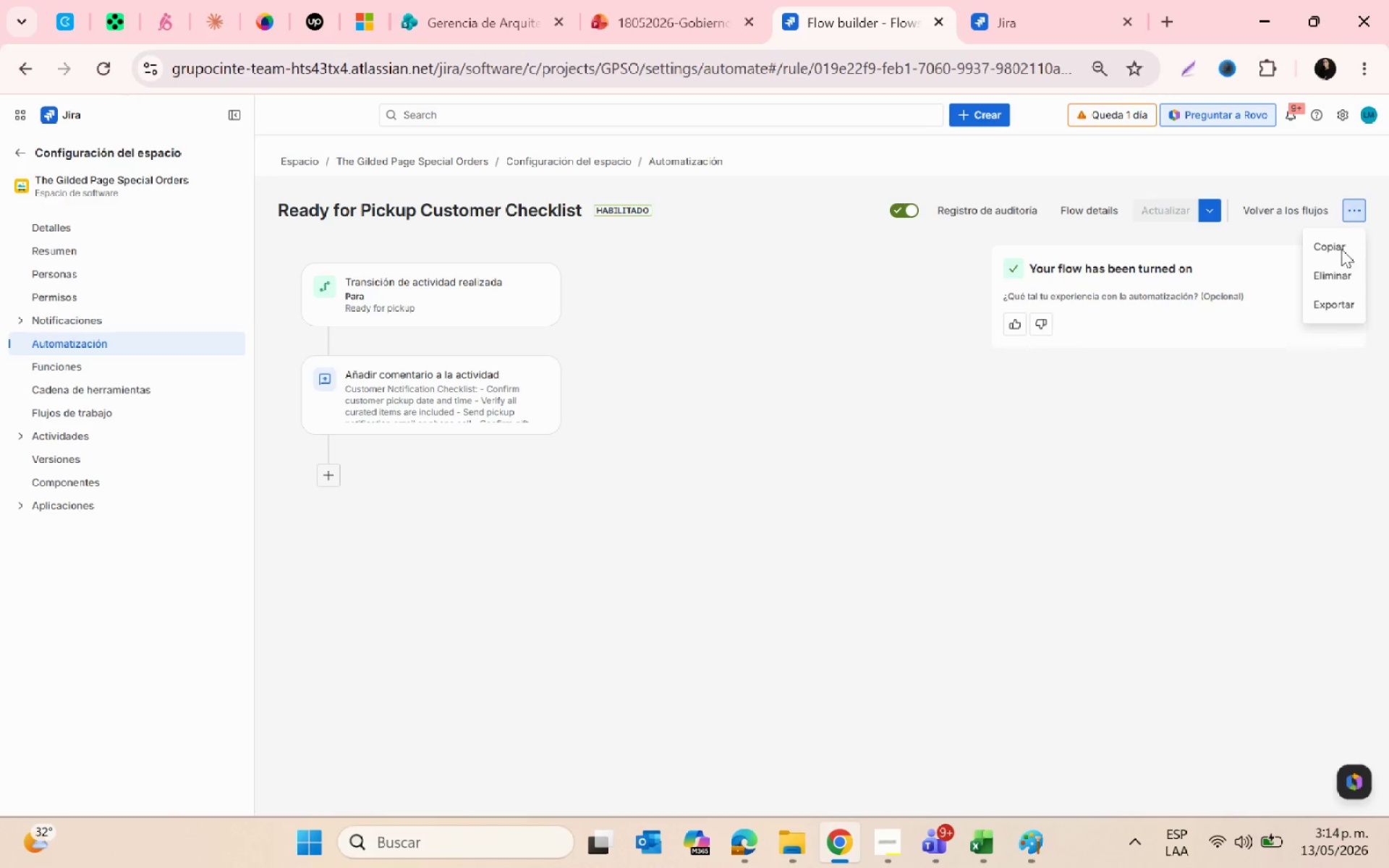 
left_click([1220, 446])
 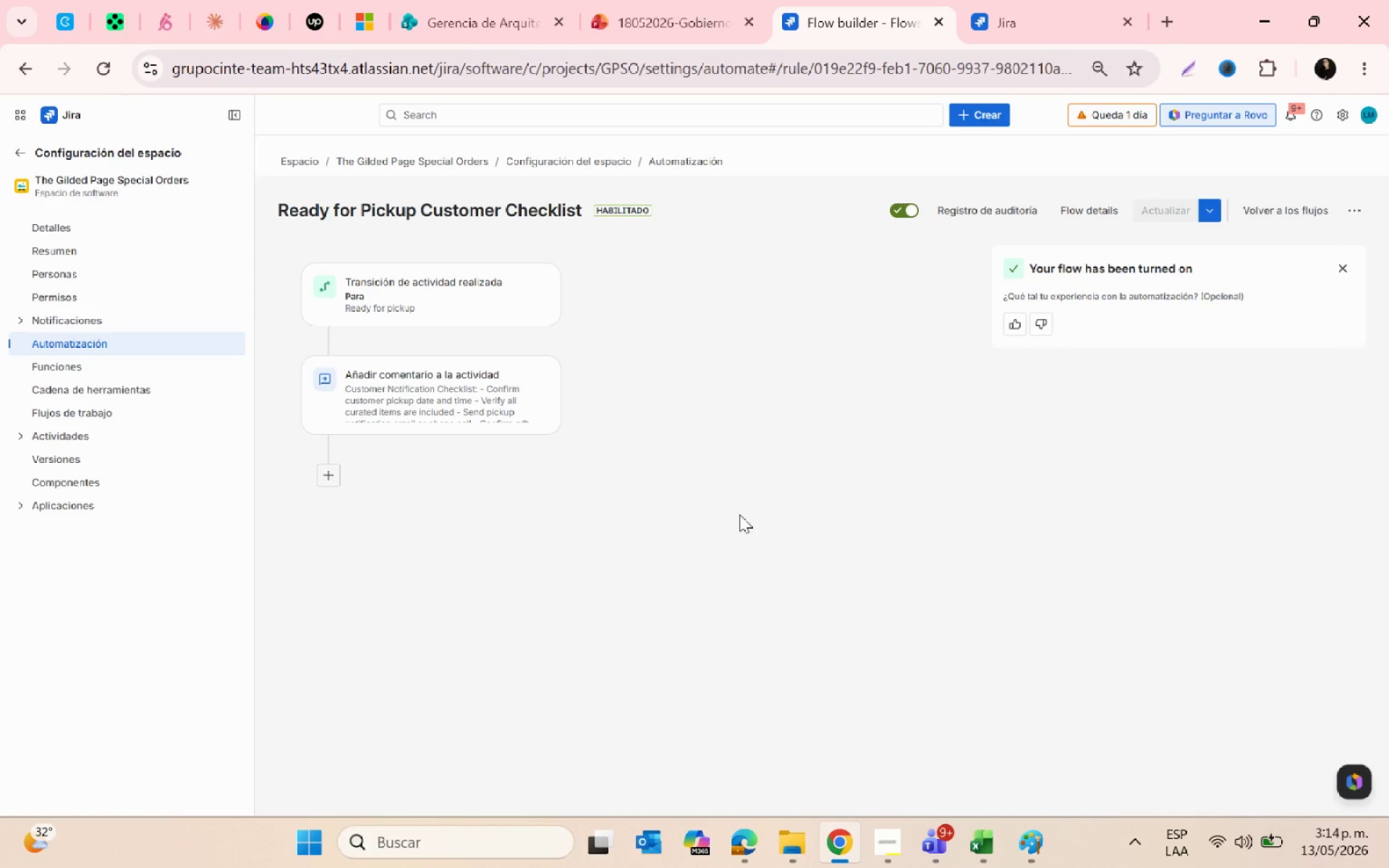 
left_click([402, 384])
 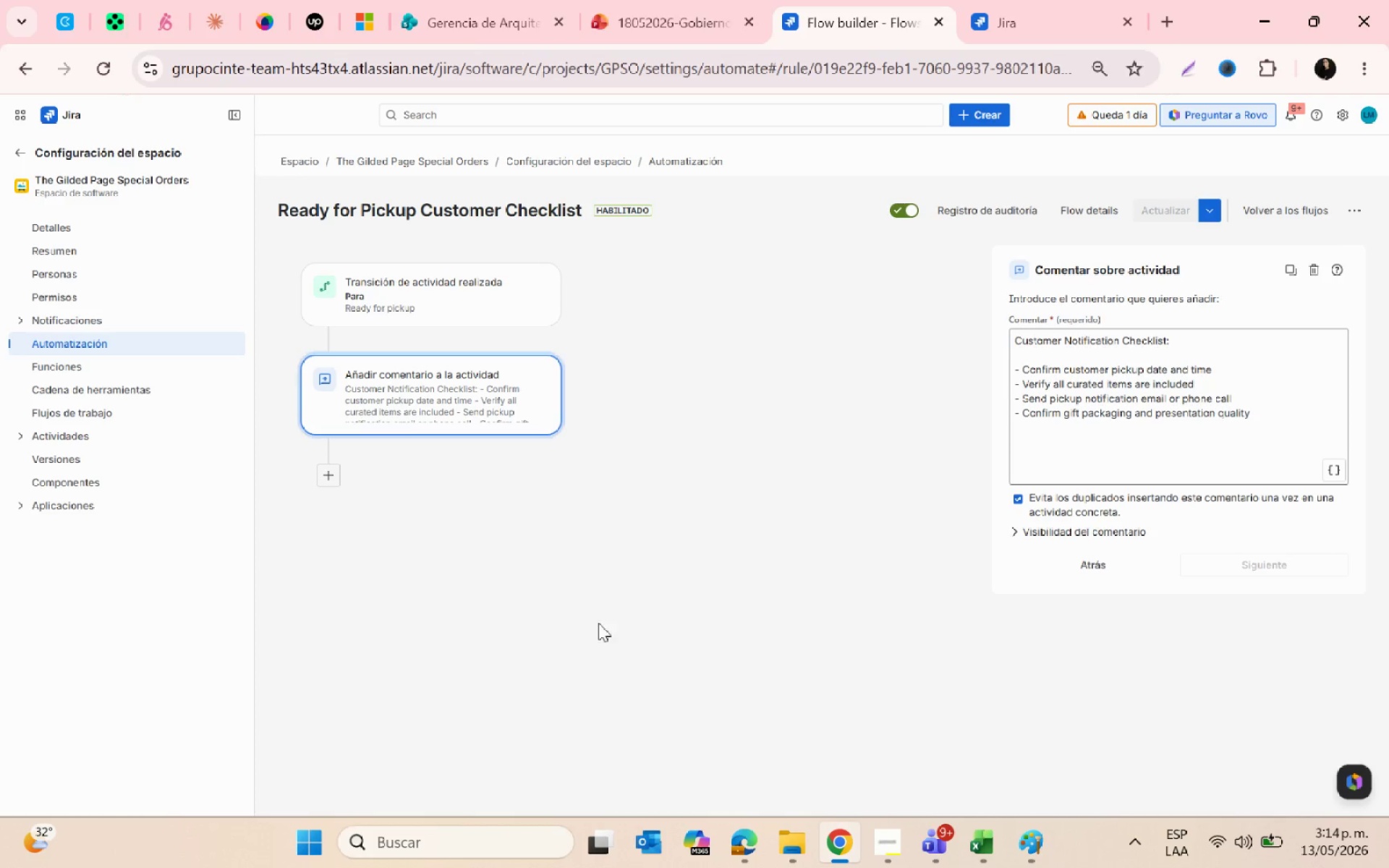 
left_click([389, 294])
 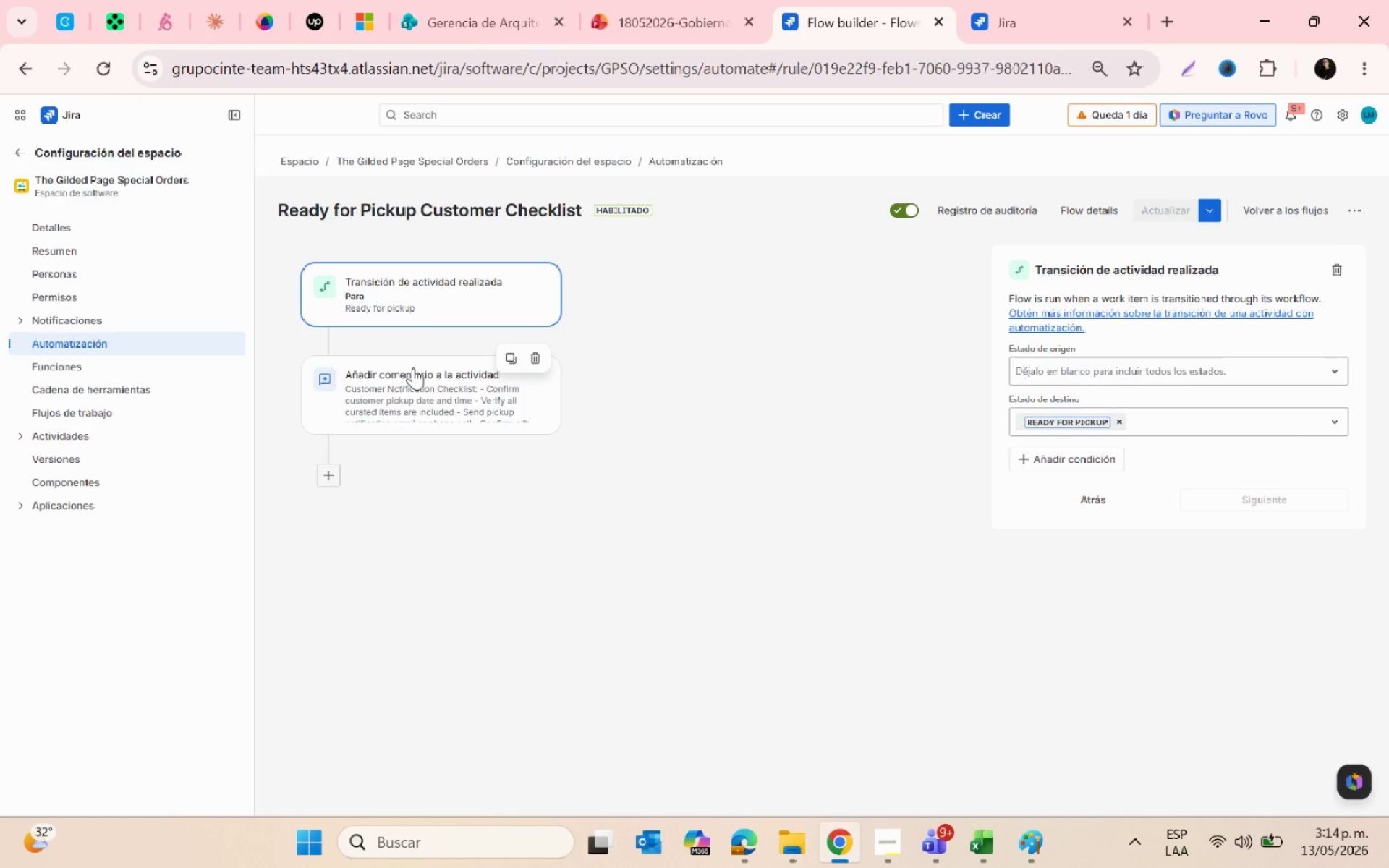 
left_click([415, 373])
 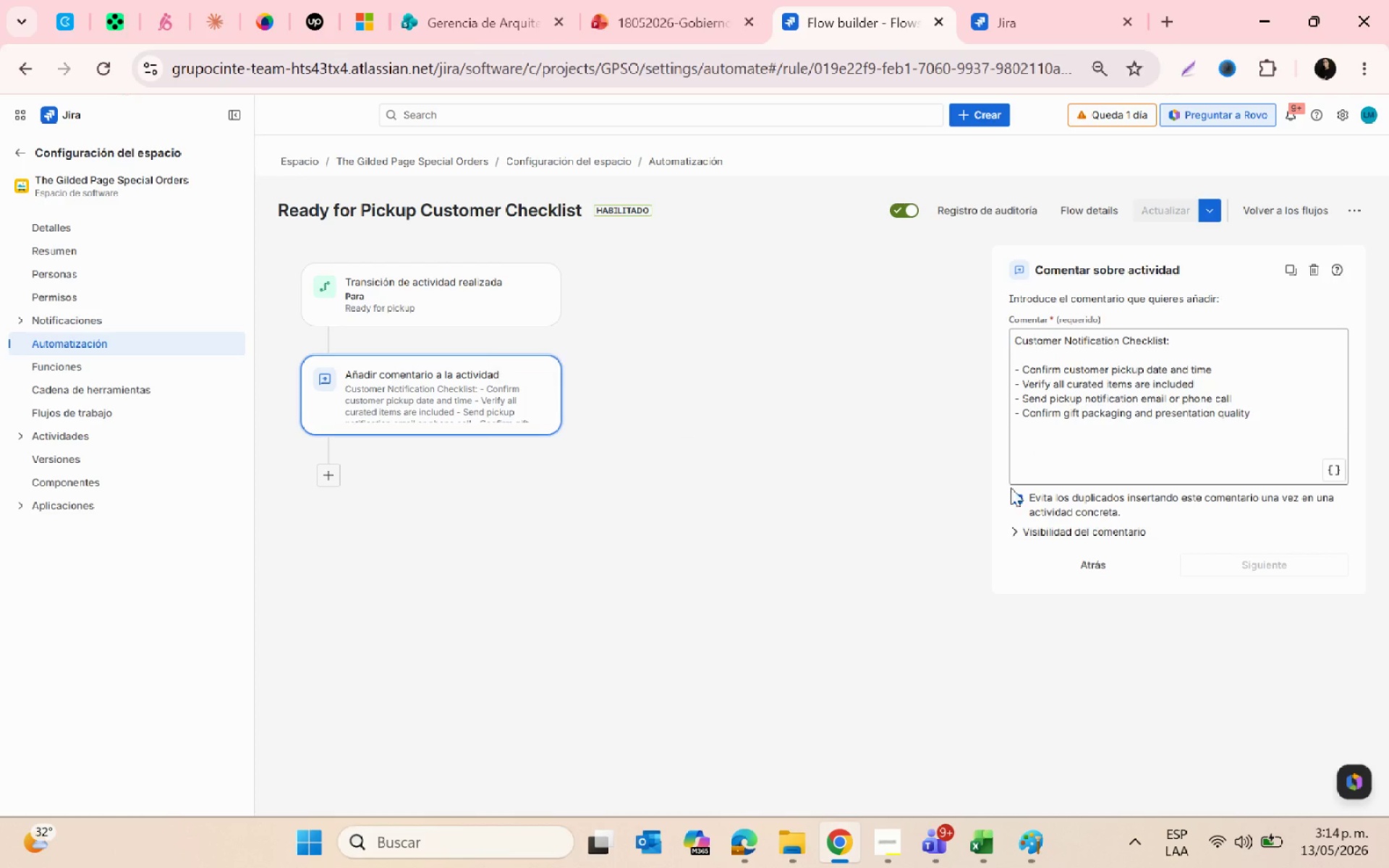 
left_click([860, 640])
 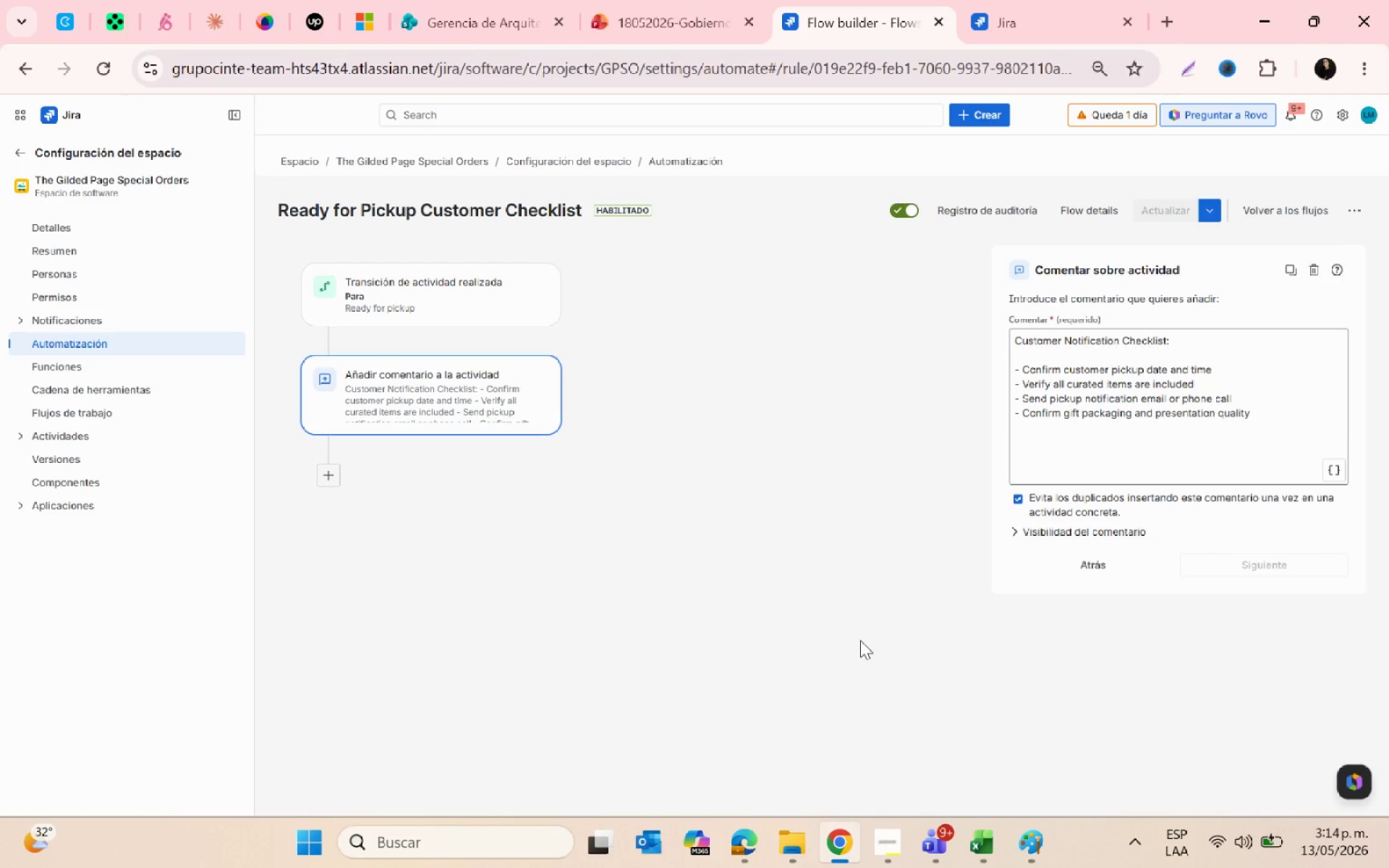 
key(PrintScreen)